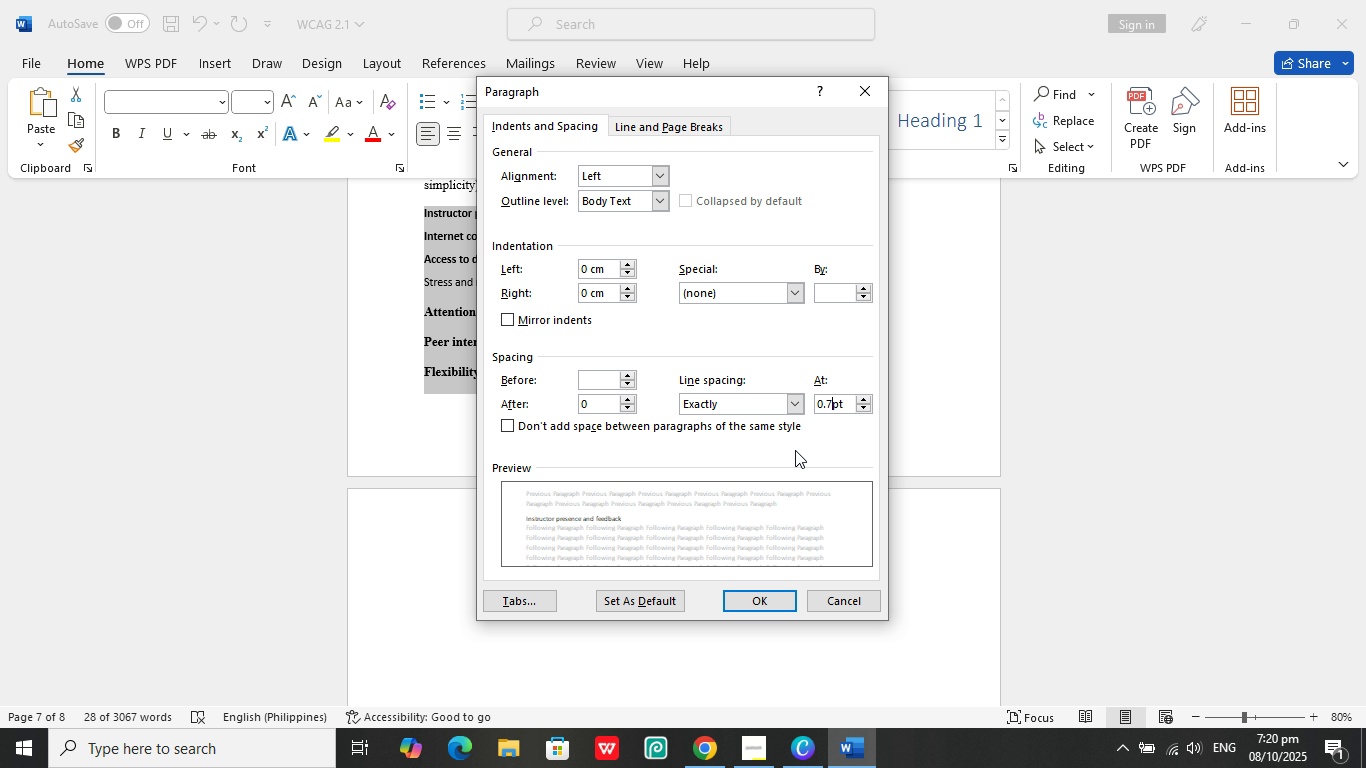 
key(Enter)
 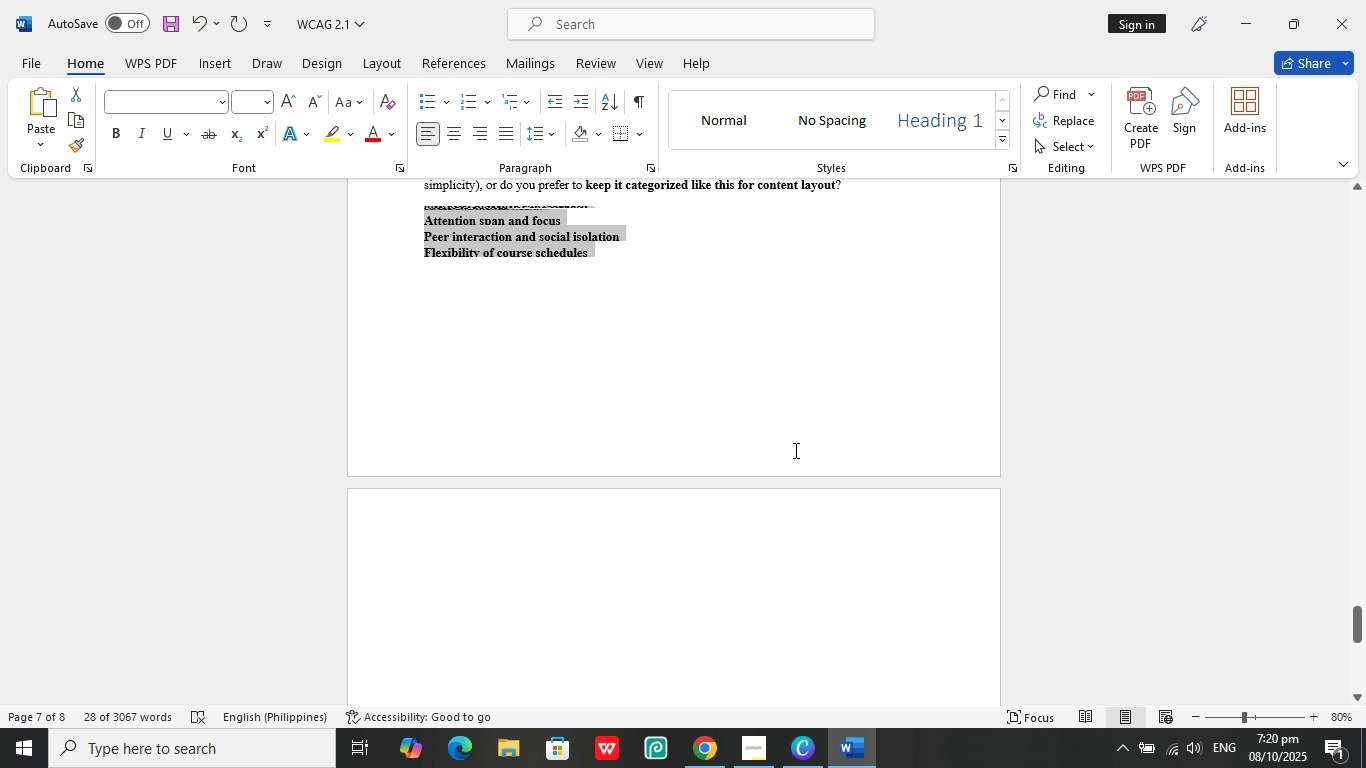 
scroll: coordinate [713, 344], scroll_direction: up, amount: 3.0
 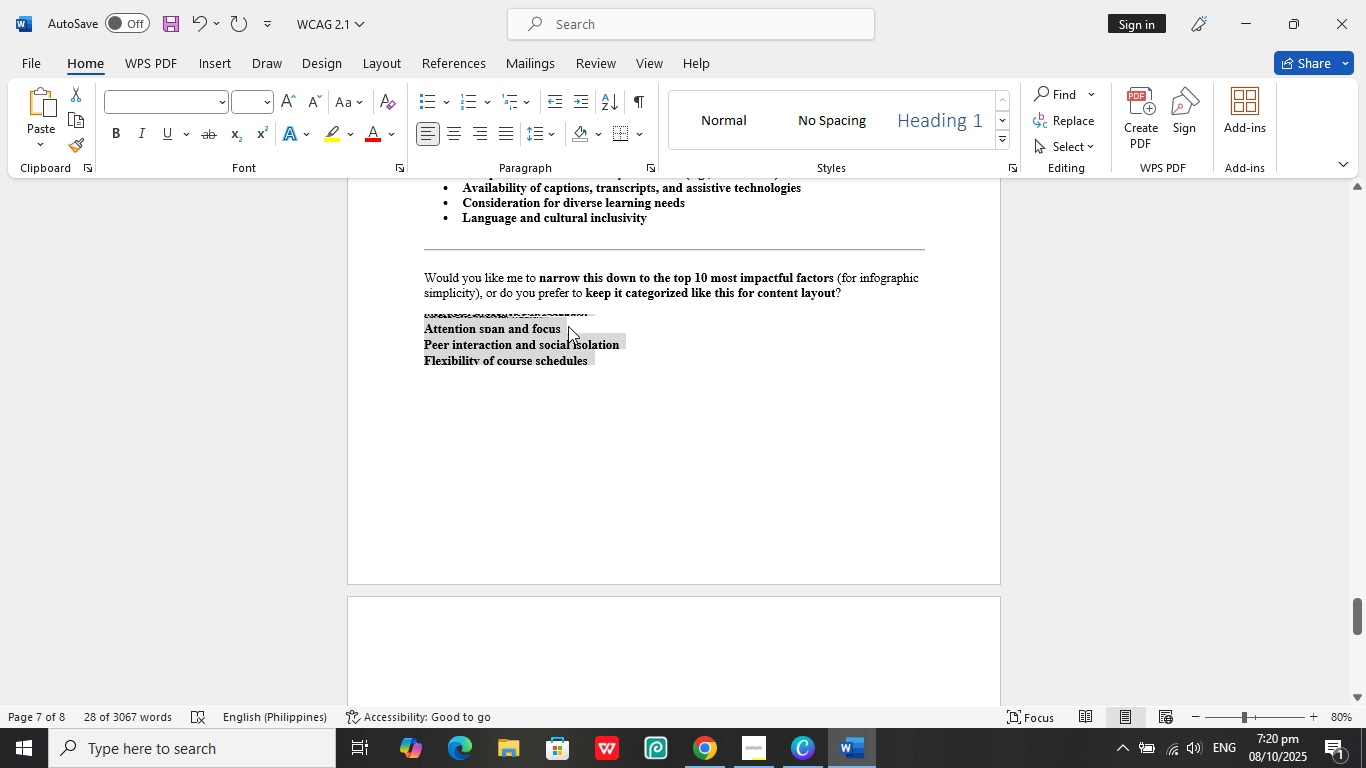 
left_click([568, 326])
 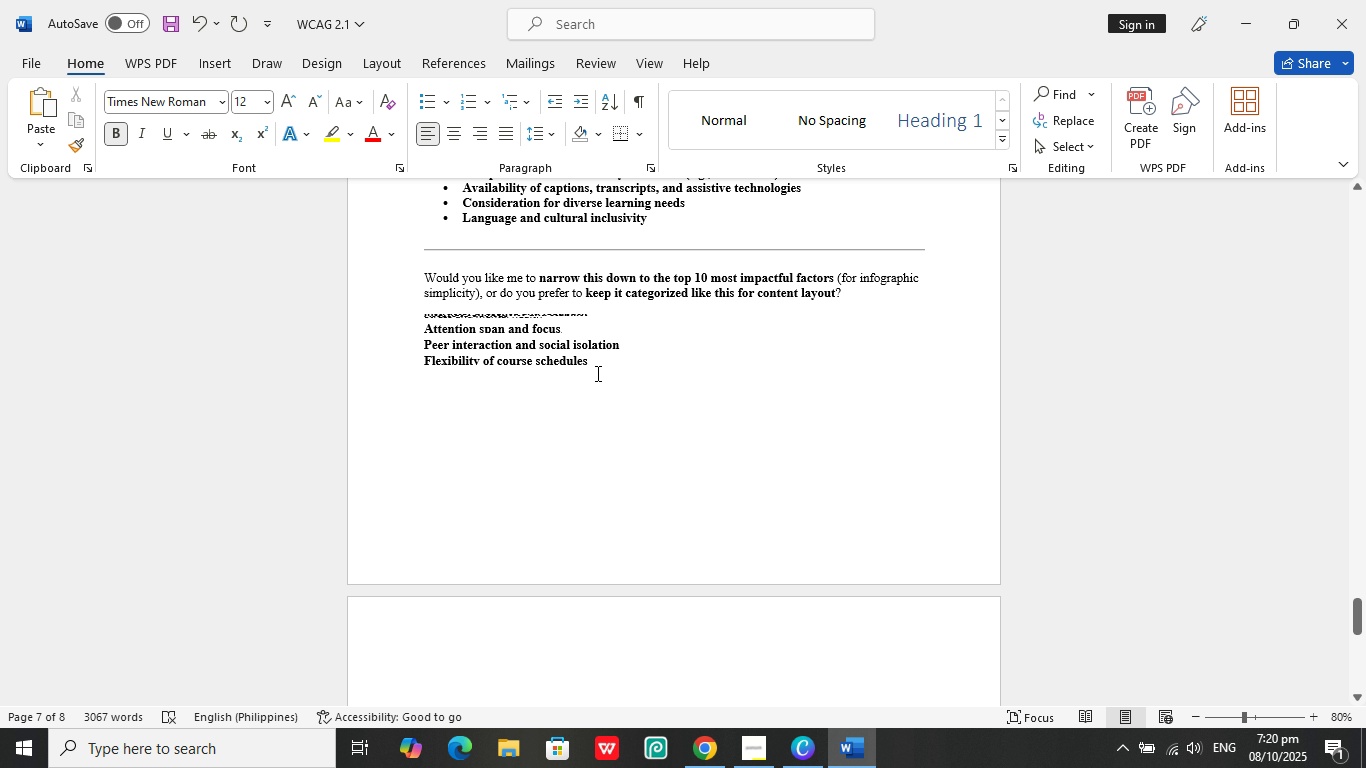 
left_click_drag(start_coordinate=[579, 370], to_coordinate=[564, 368])
 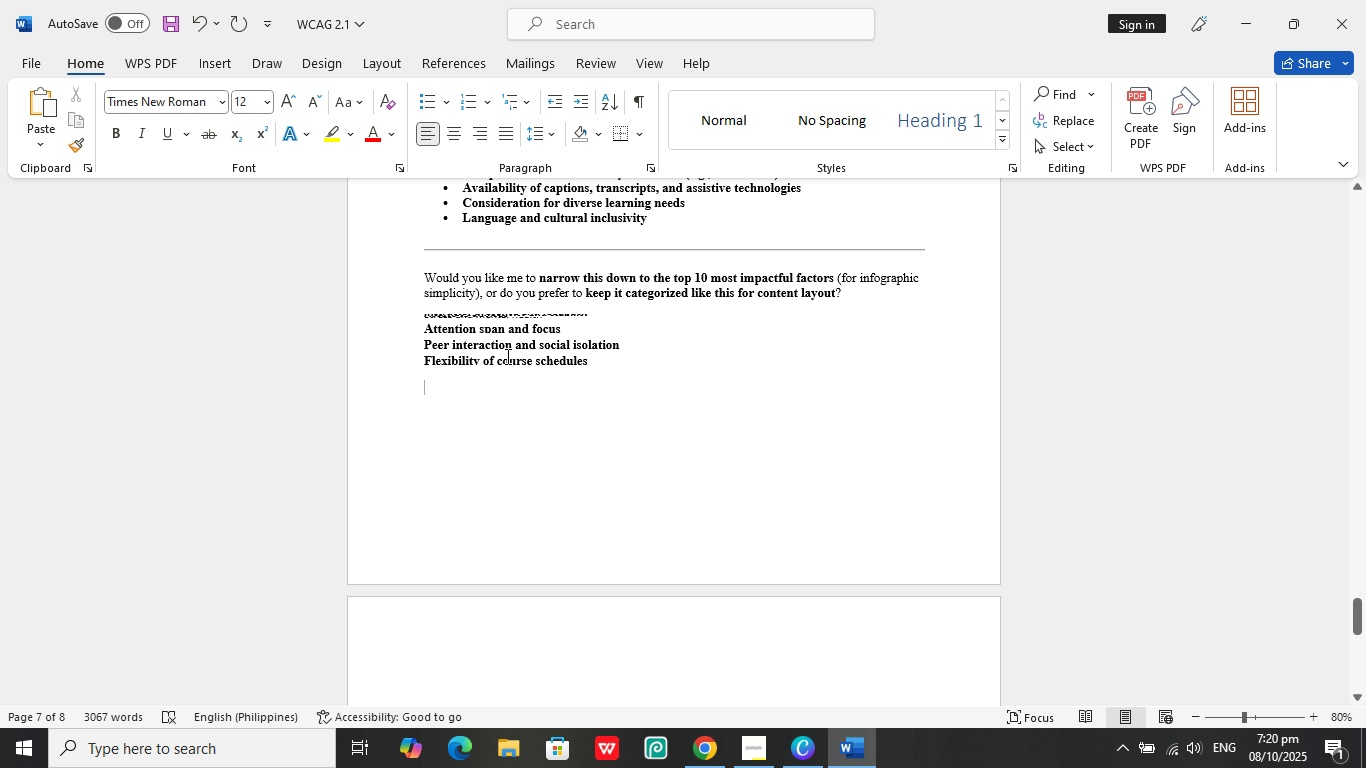 
left_click_drag(start_coordinate=[542, 363], to_coordinate=[443, 329])
 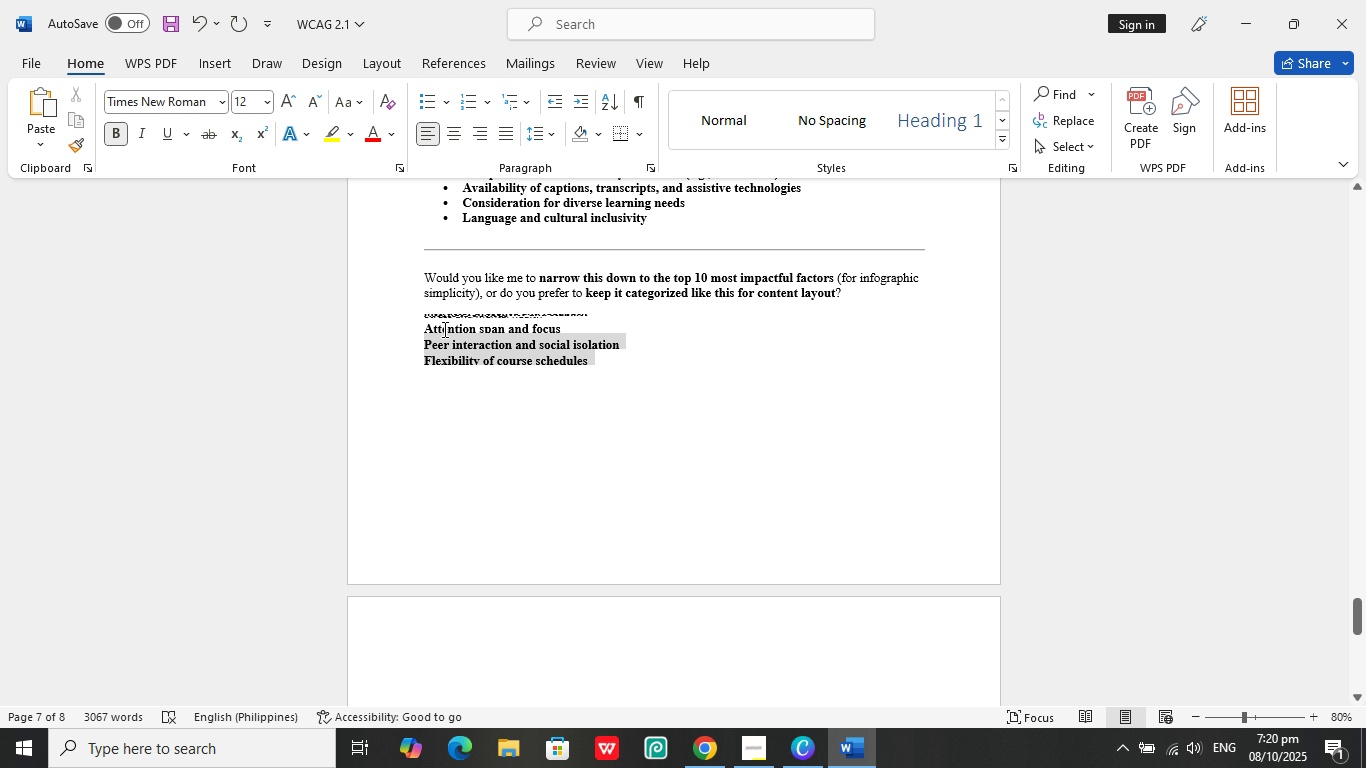 
triple_click([443, 329])
 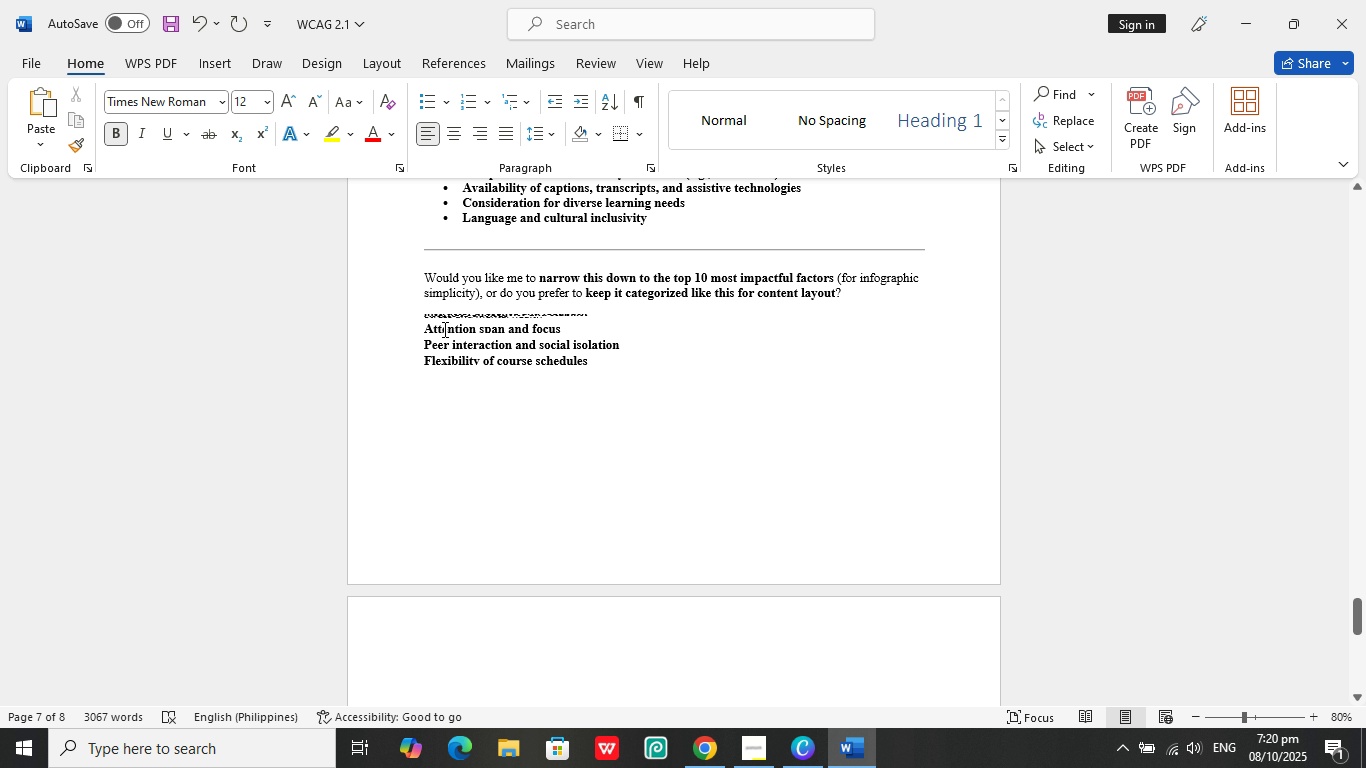 
key(Control+Z)
 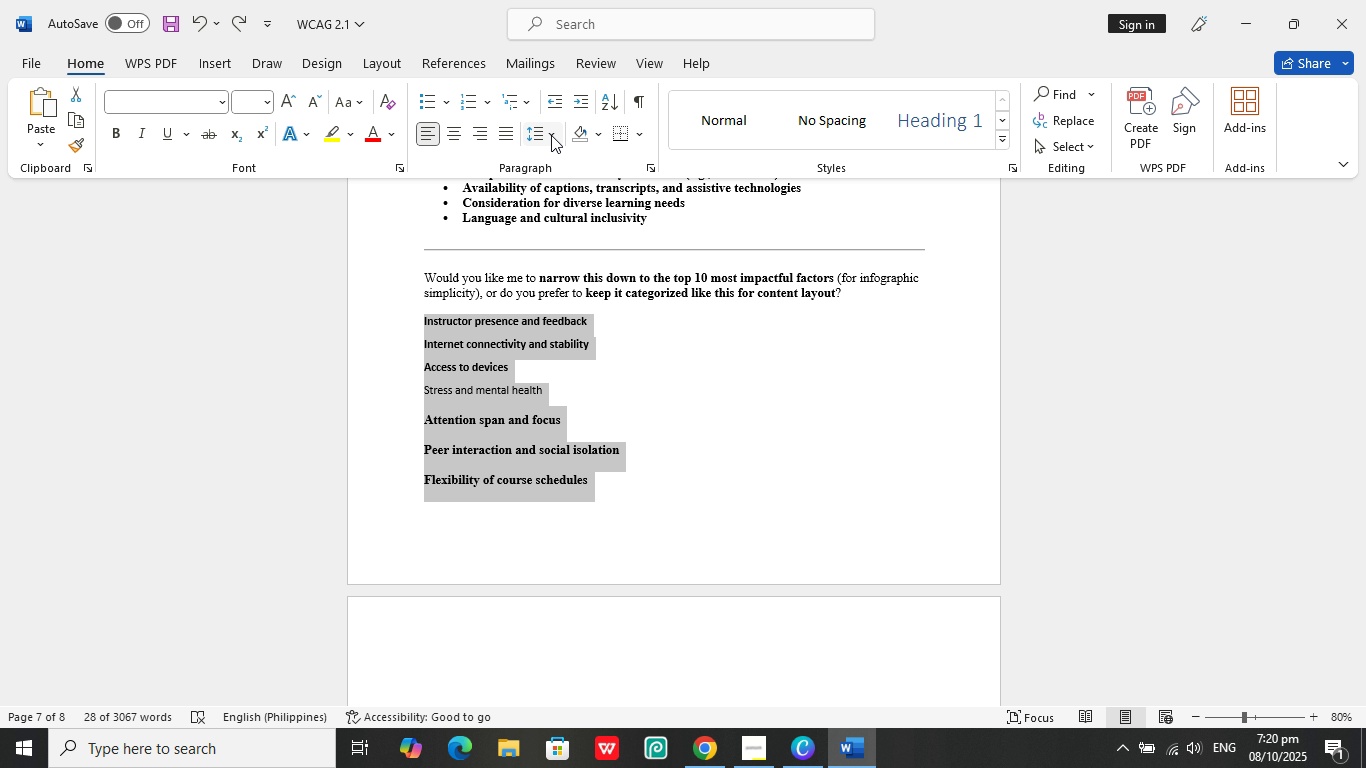 
left_click([549, 135])
 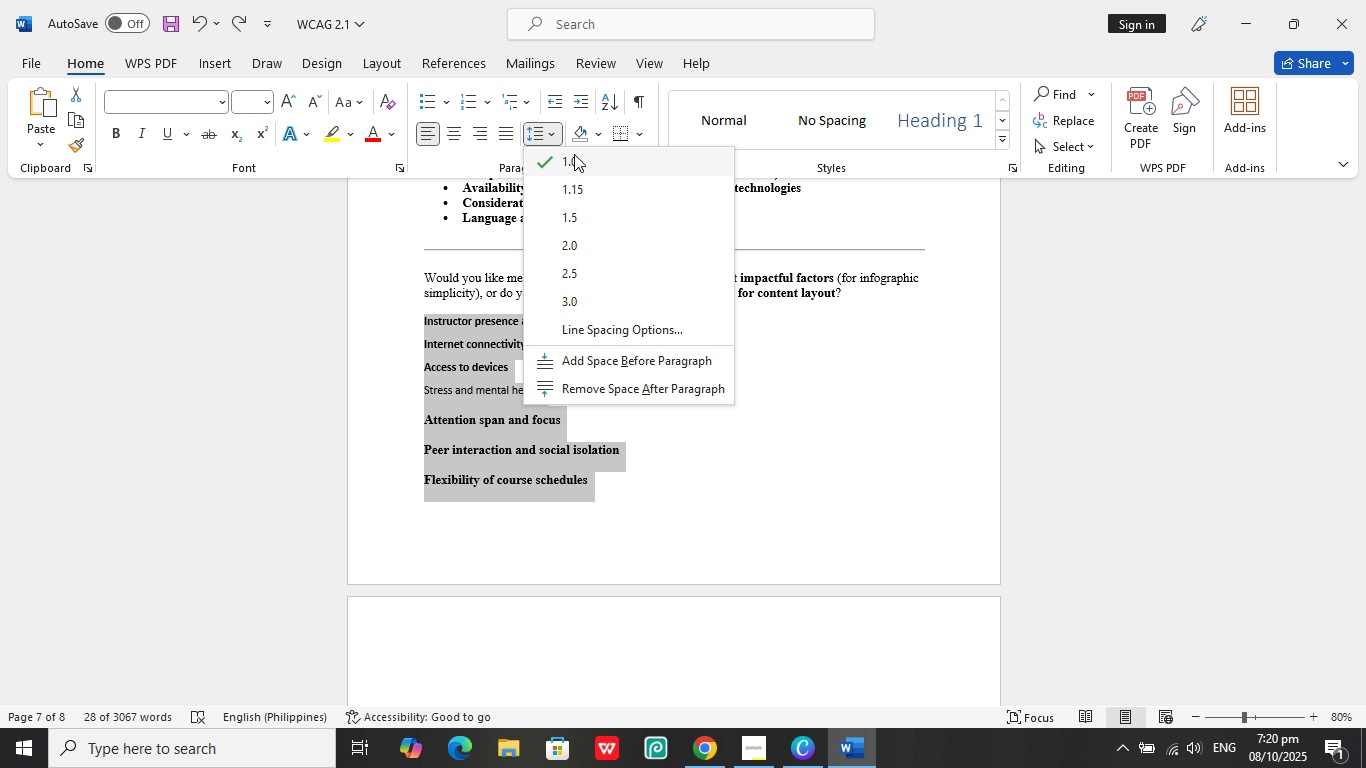 
left_click([574, 162])
 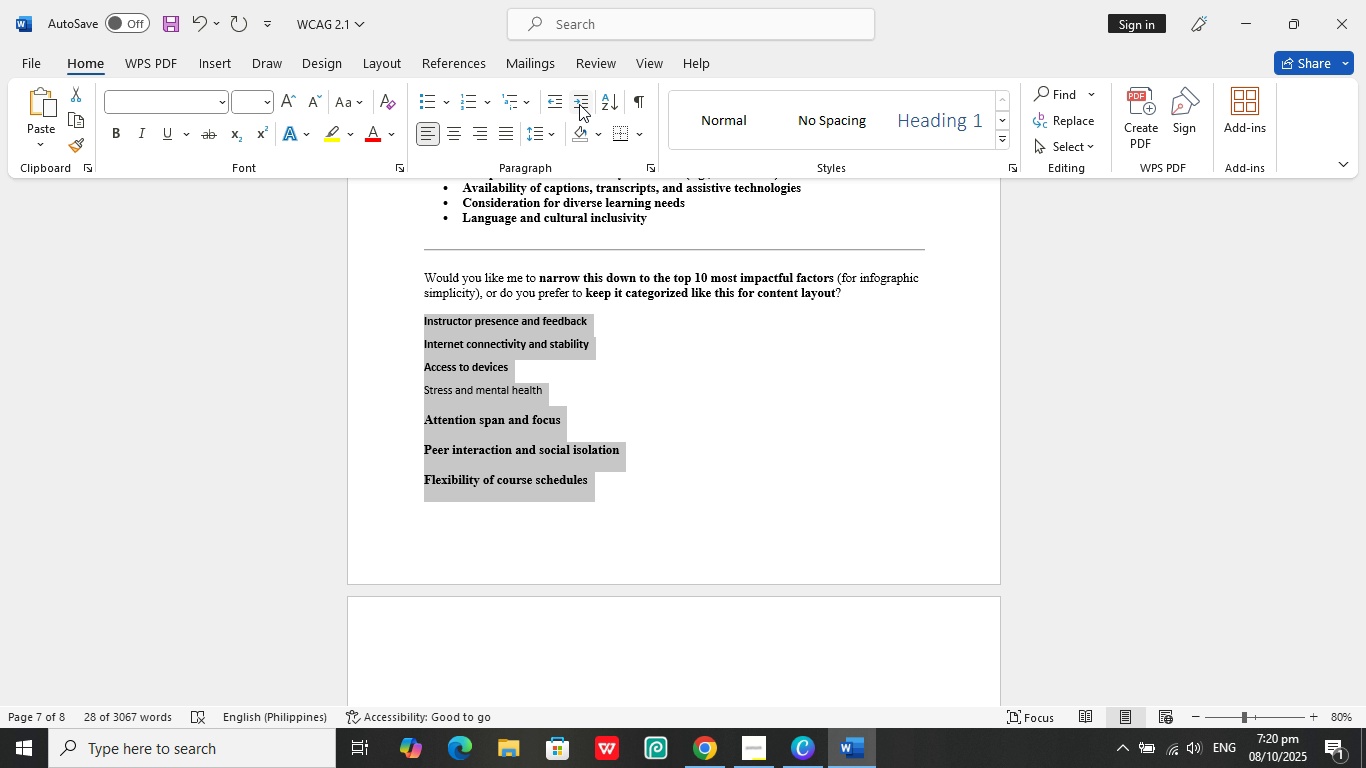 
left_click([557, 137])
 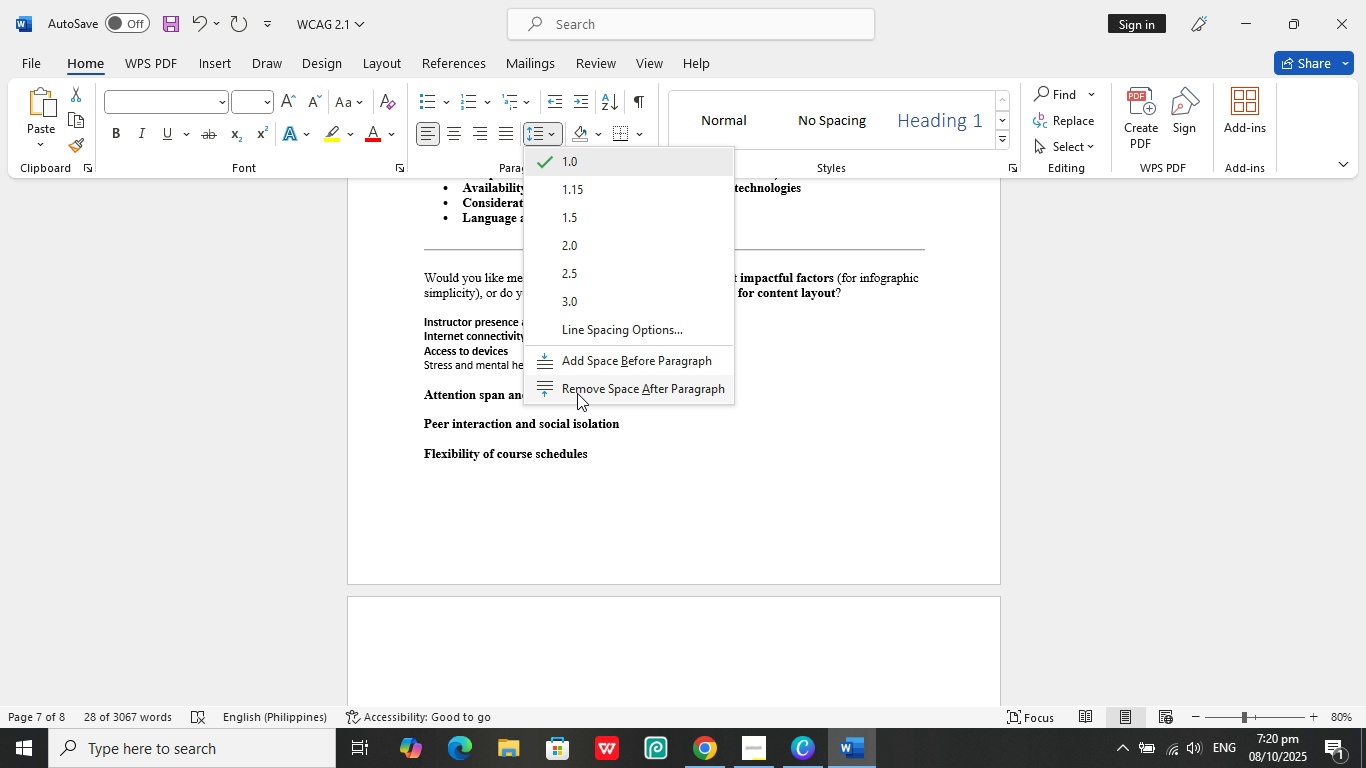 
left_click([577, 393])
 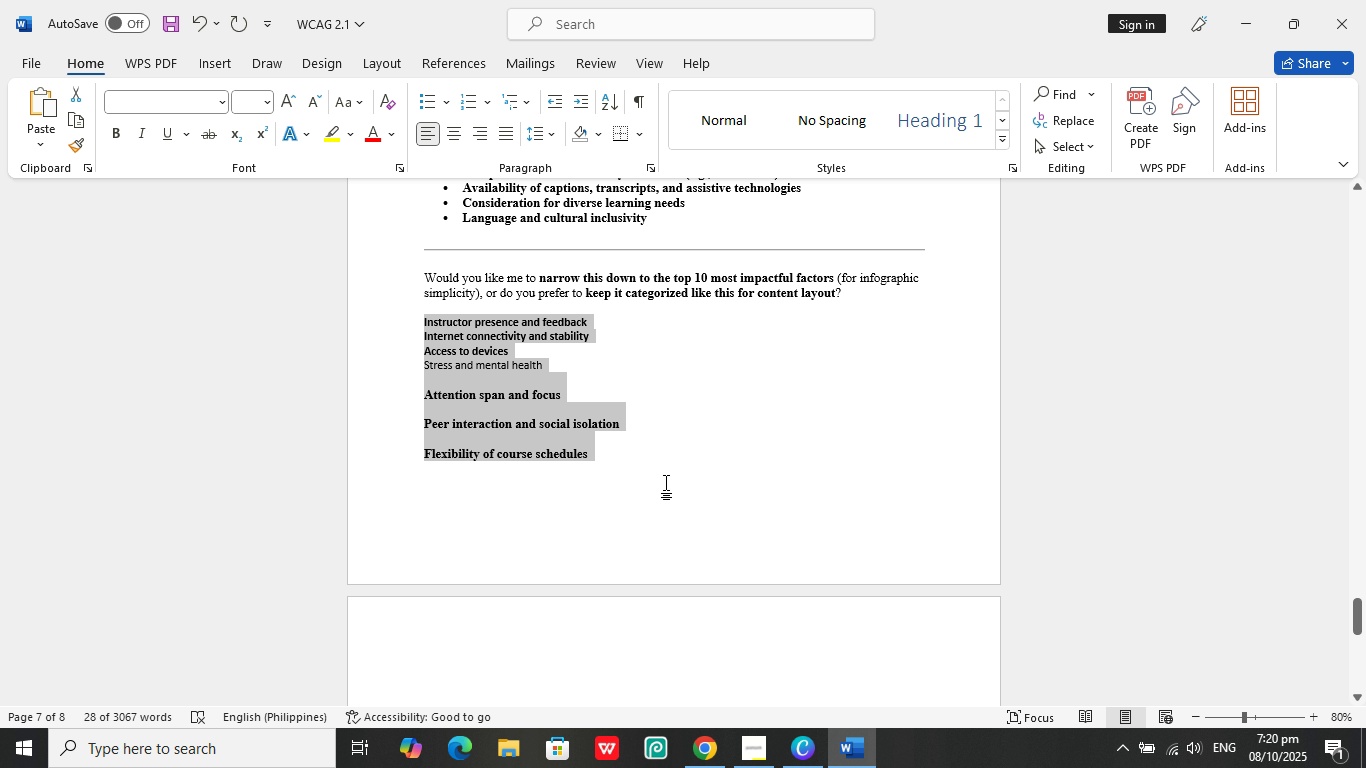 
left_click([665, 484])
 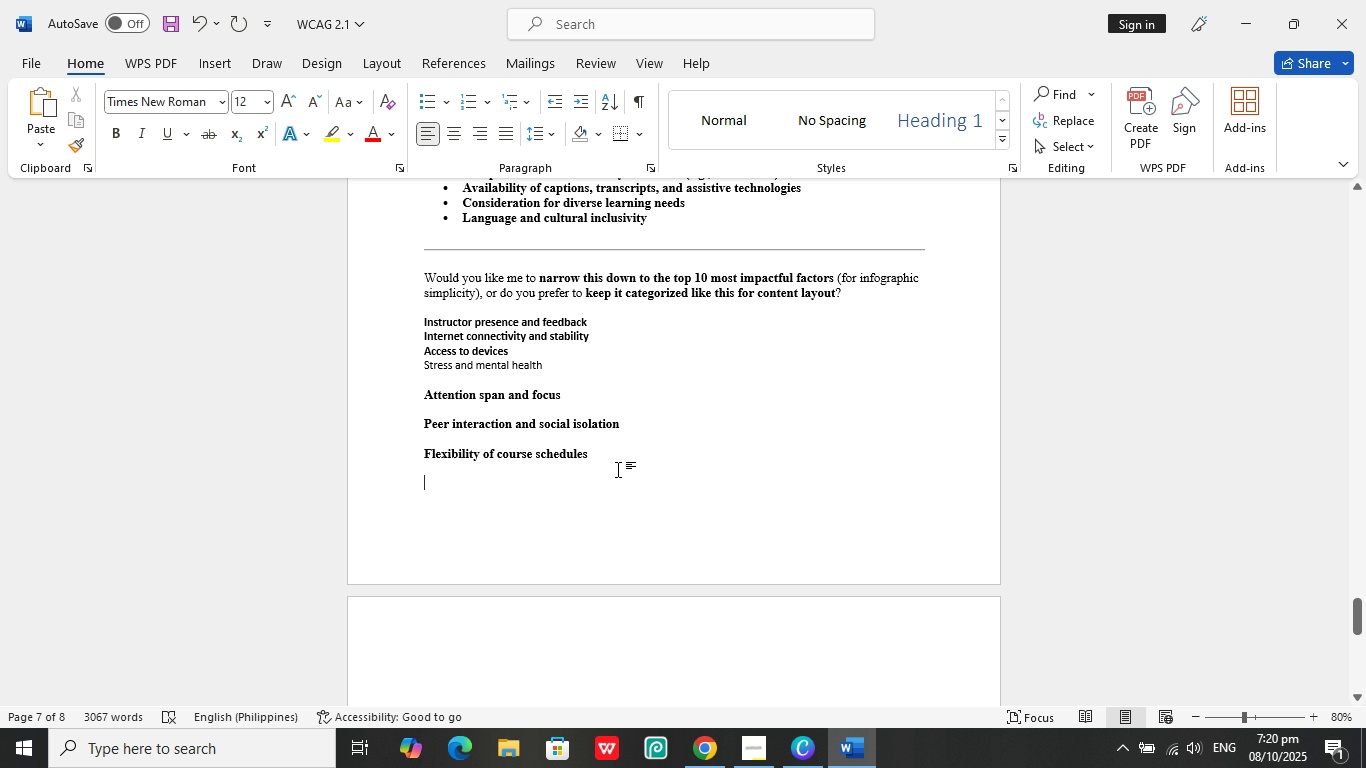 
left_click_drag(start_coordinate=[601, 463], to_coordinate=[476, 424])
 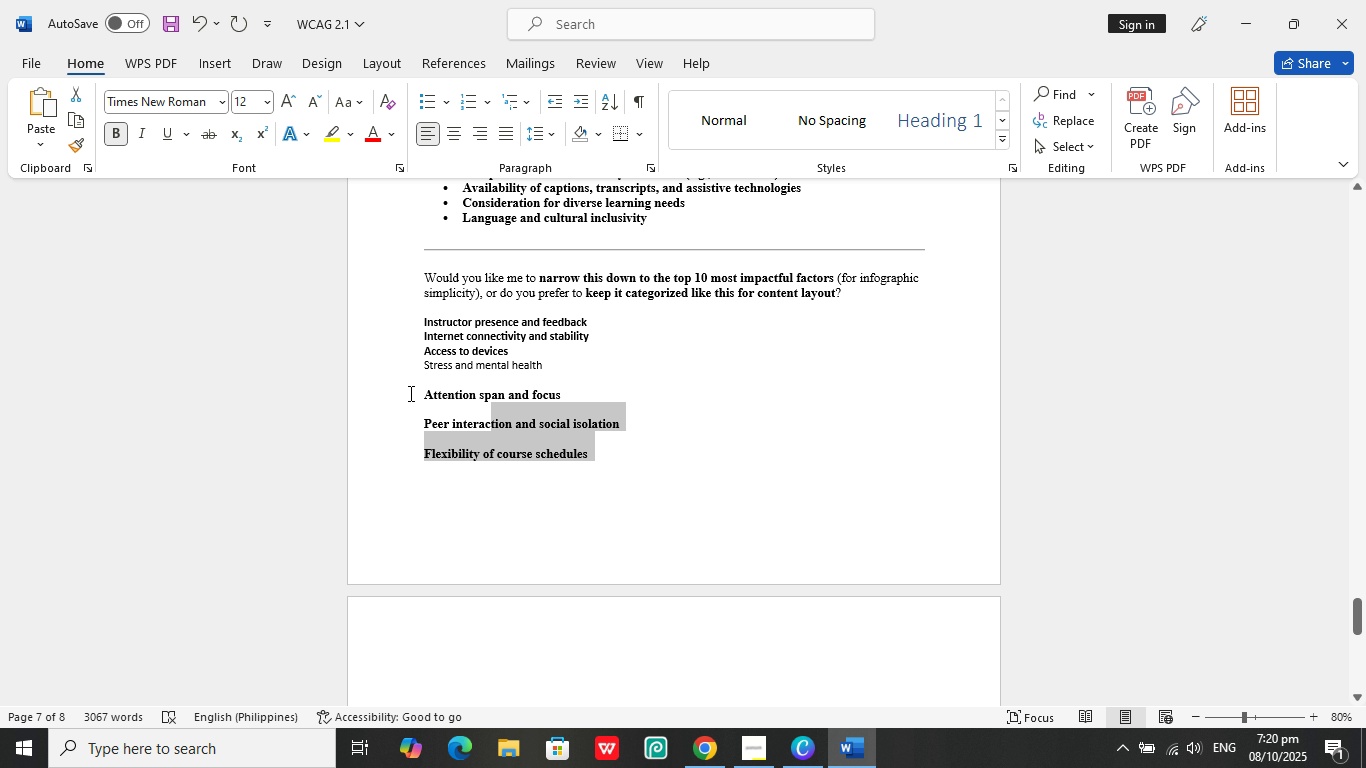 
left_click_drag(start_coordinate=[415, 397], to_coordinate=[427, 390])
 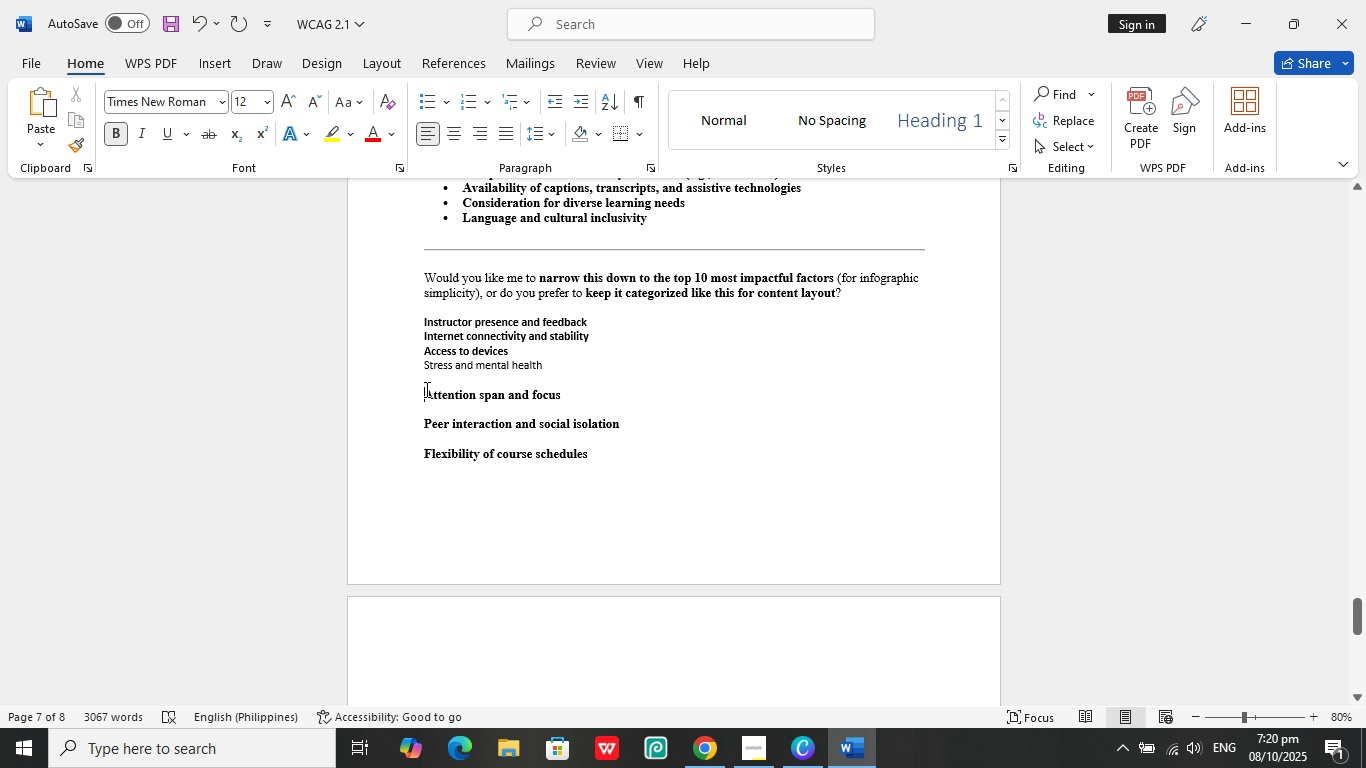 
left_click_drag(start_coordinate=[421, 388], to_coordinate=[544, 449])
 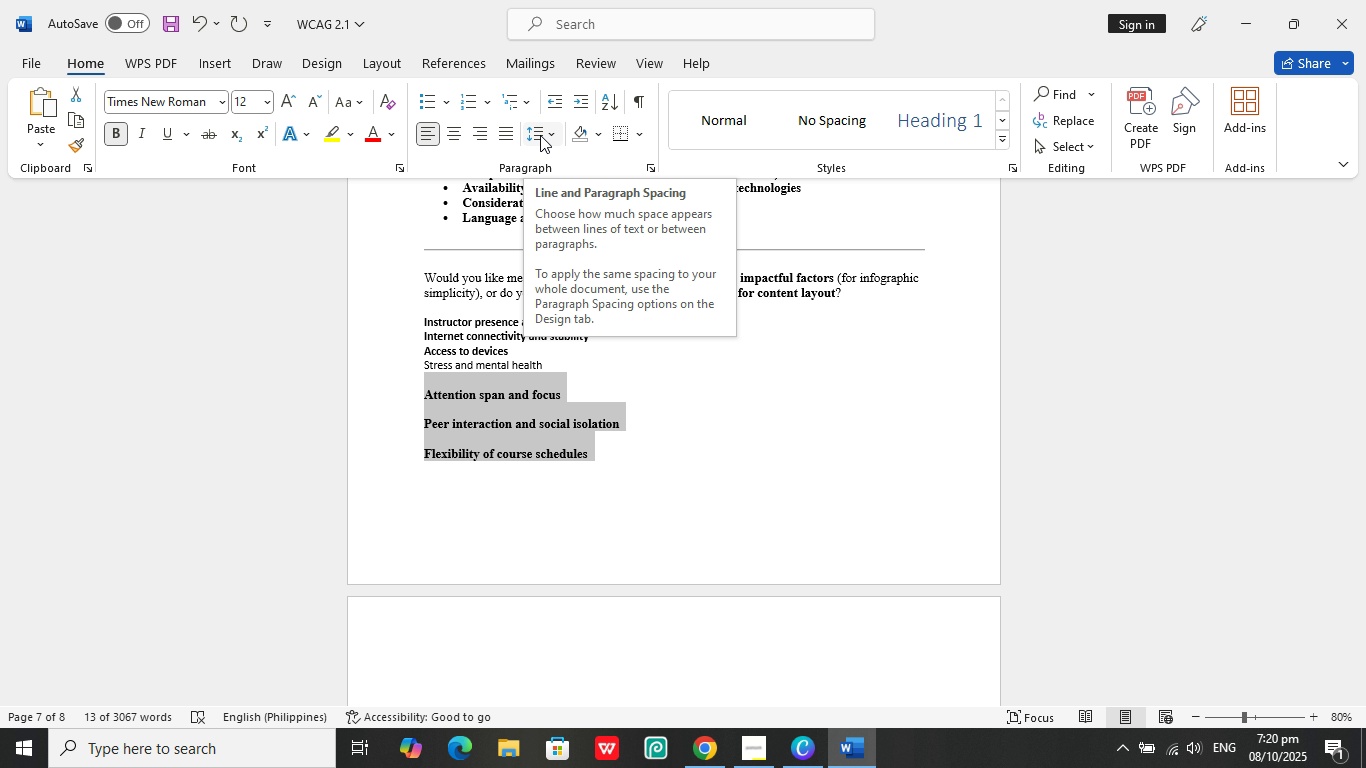 
left_click([540, 135])
 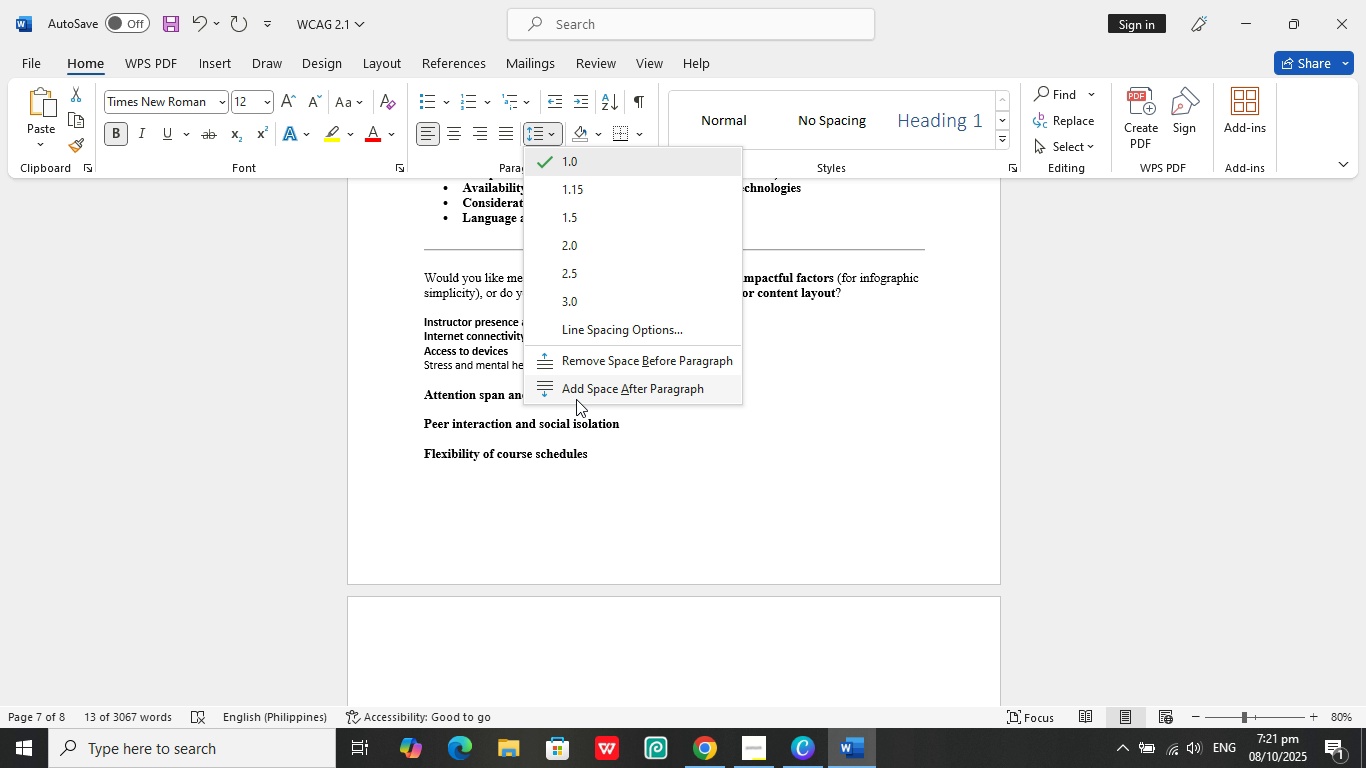 
left_click([580, 362])
 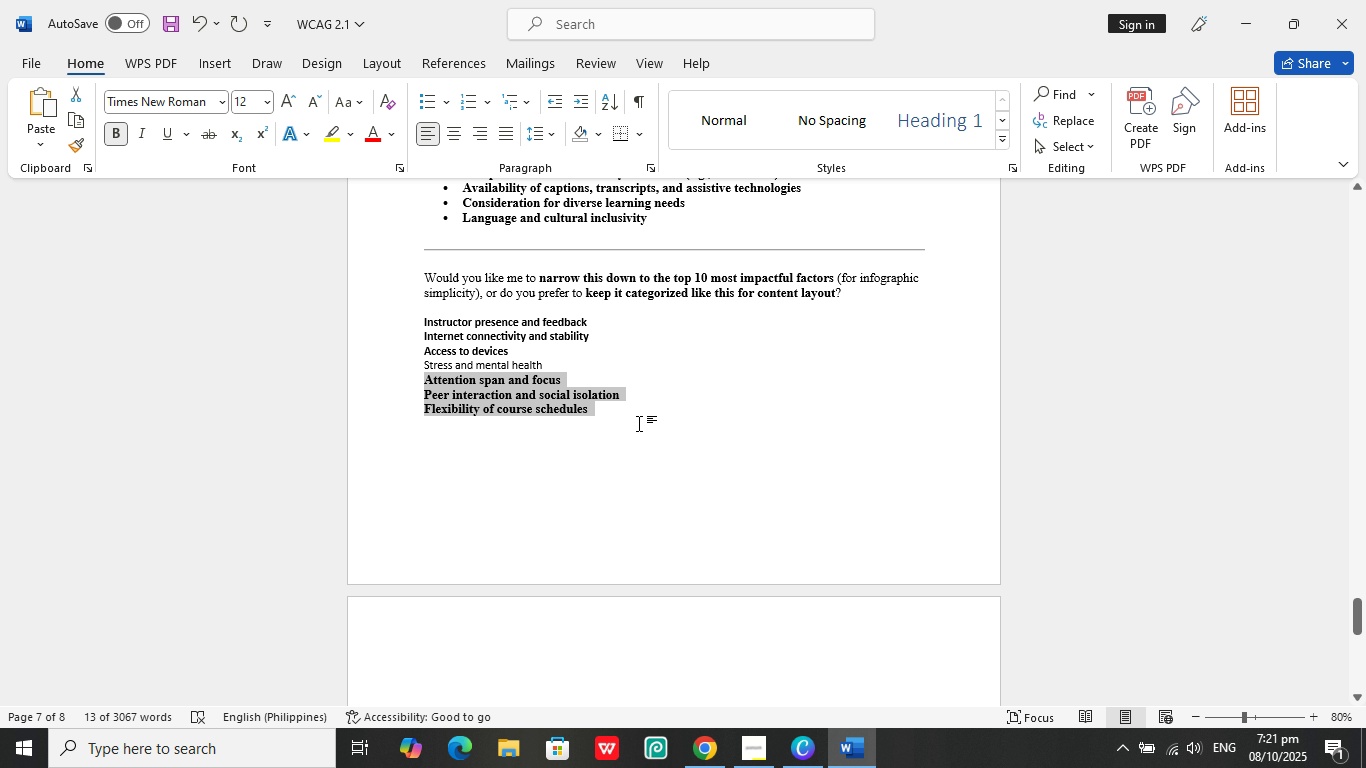 
left_click([624, 418])
 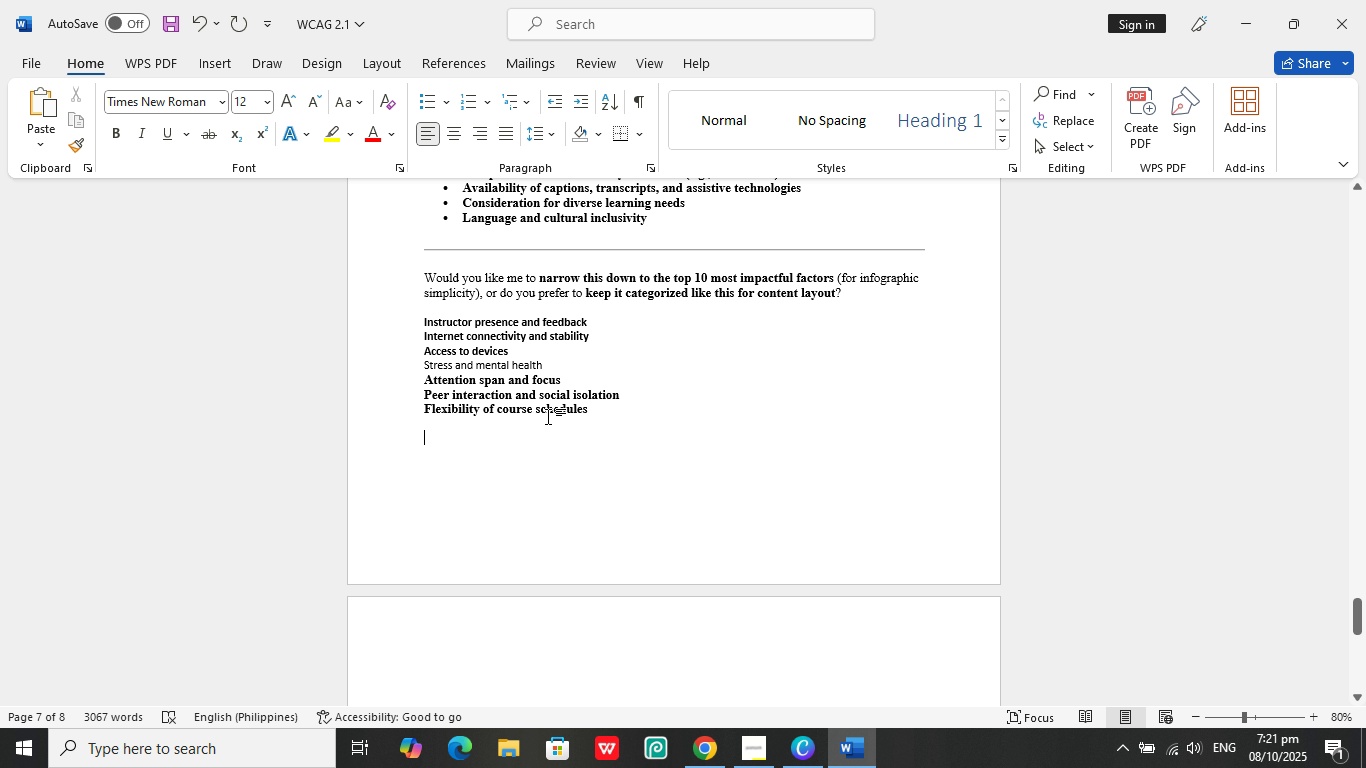 
left_click([553, 421])
 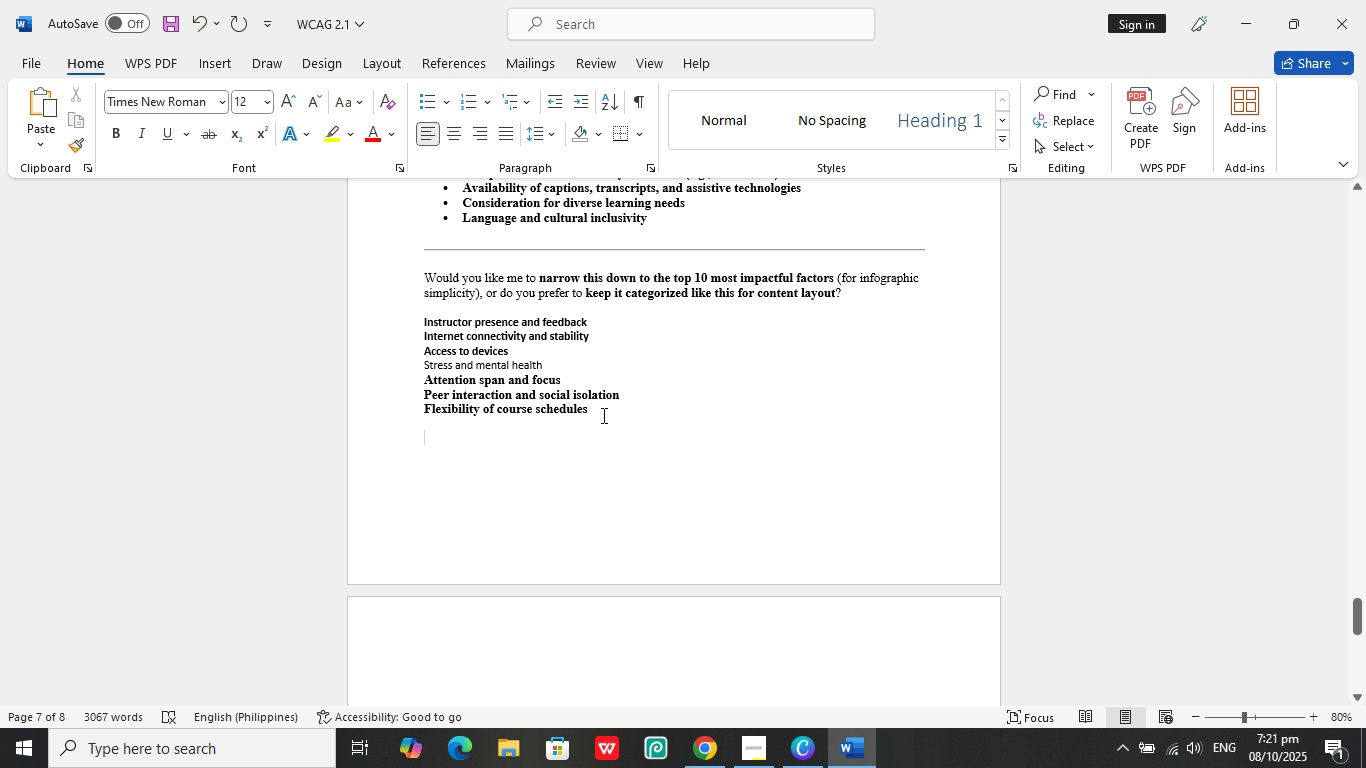 
left_click([602, 415])
 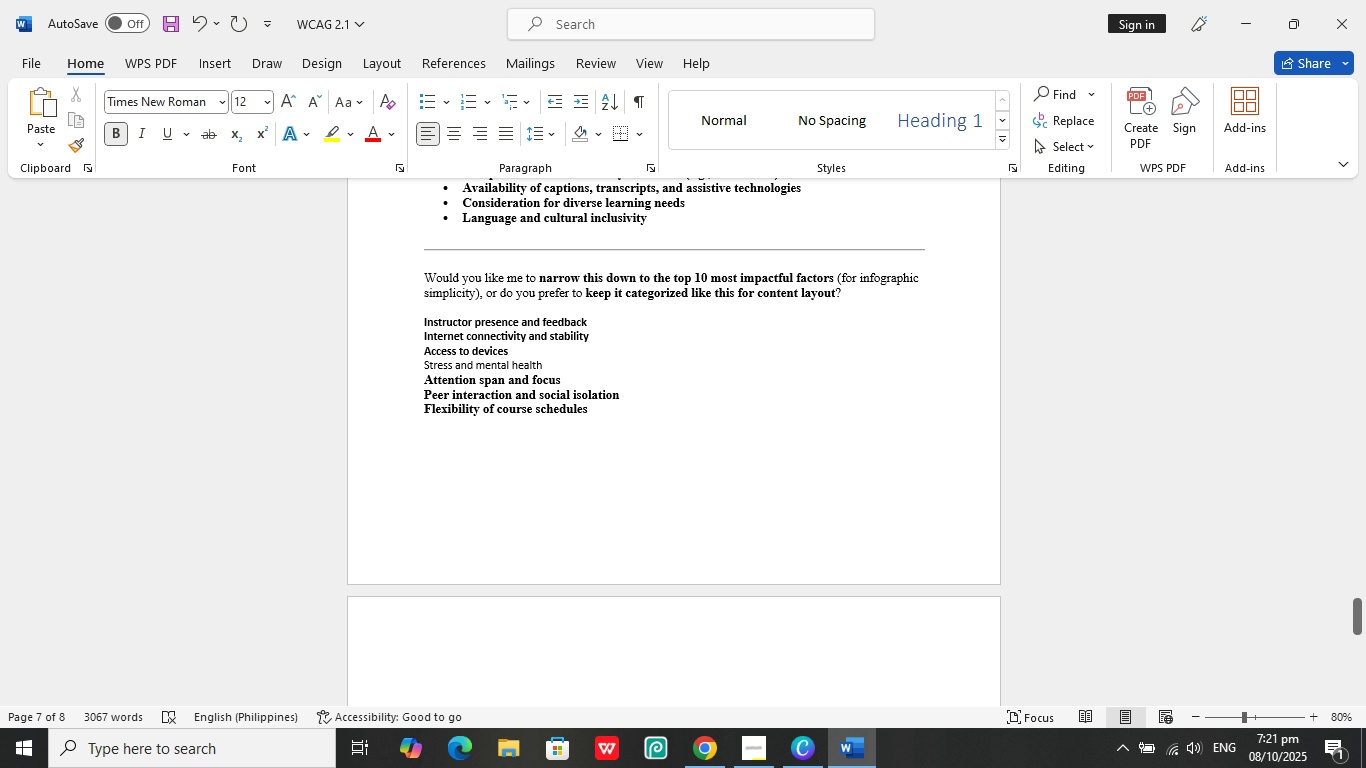 
key(Enter)
 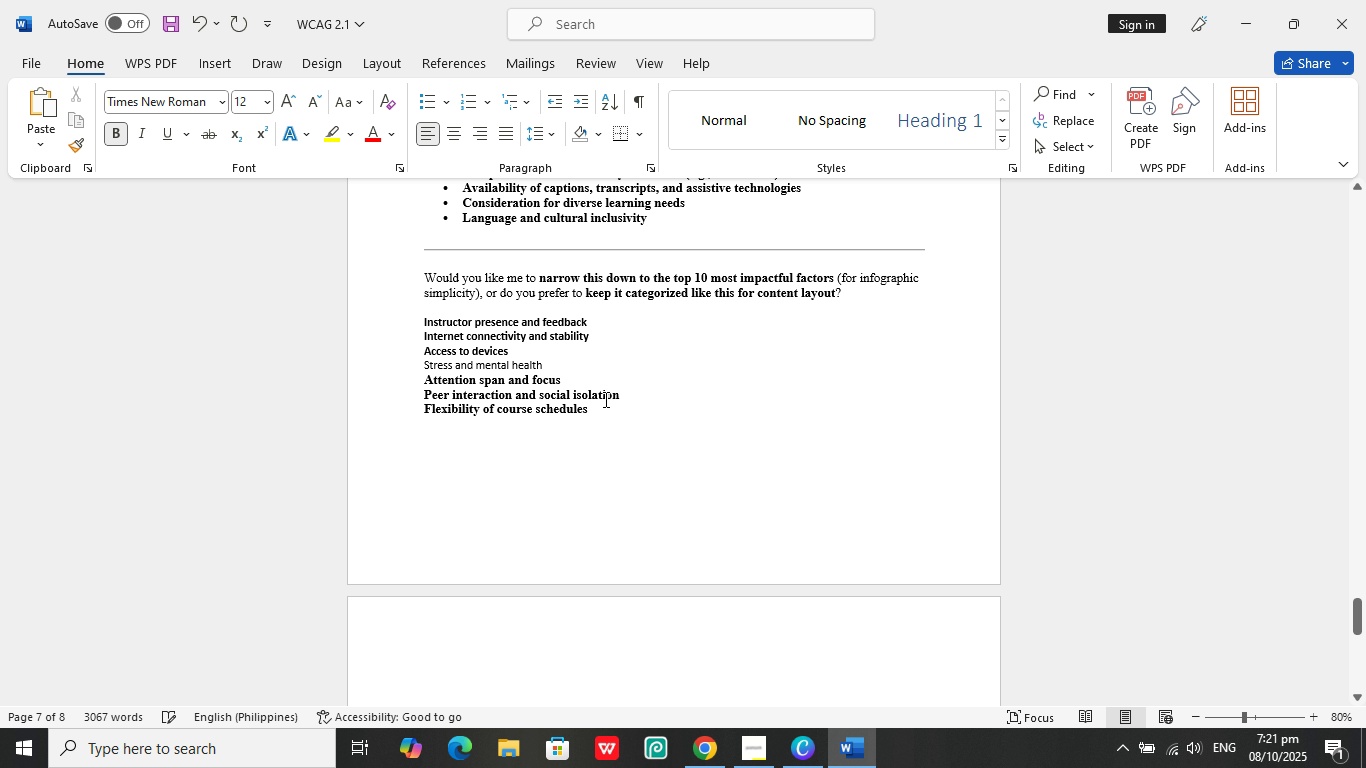 
scroll: coordinate [604, 399], scroll_direction: up, amount: 4.0
 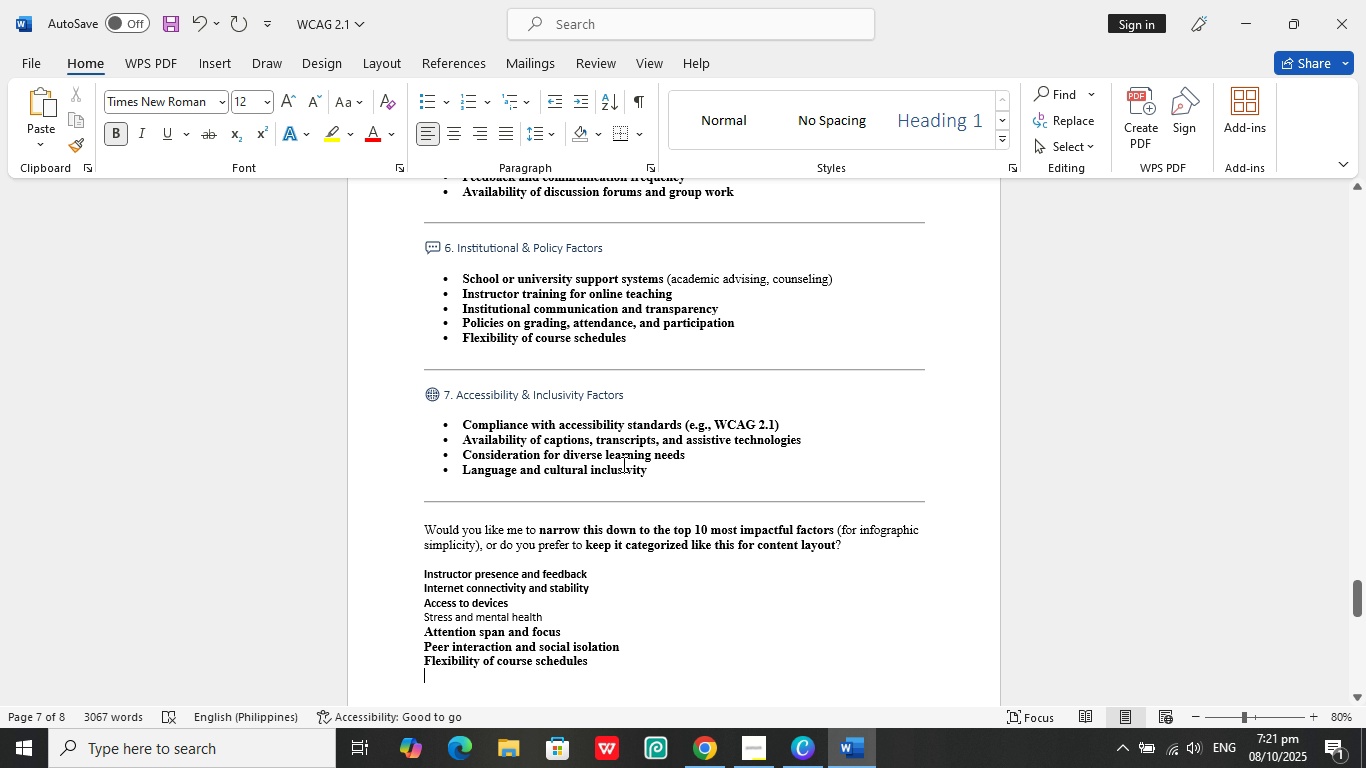 
wait(6.25)
 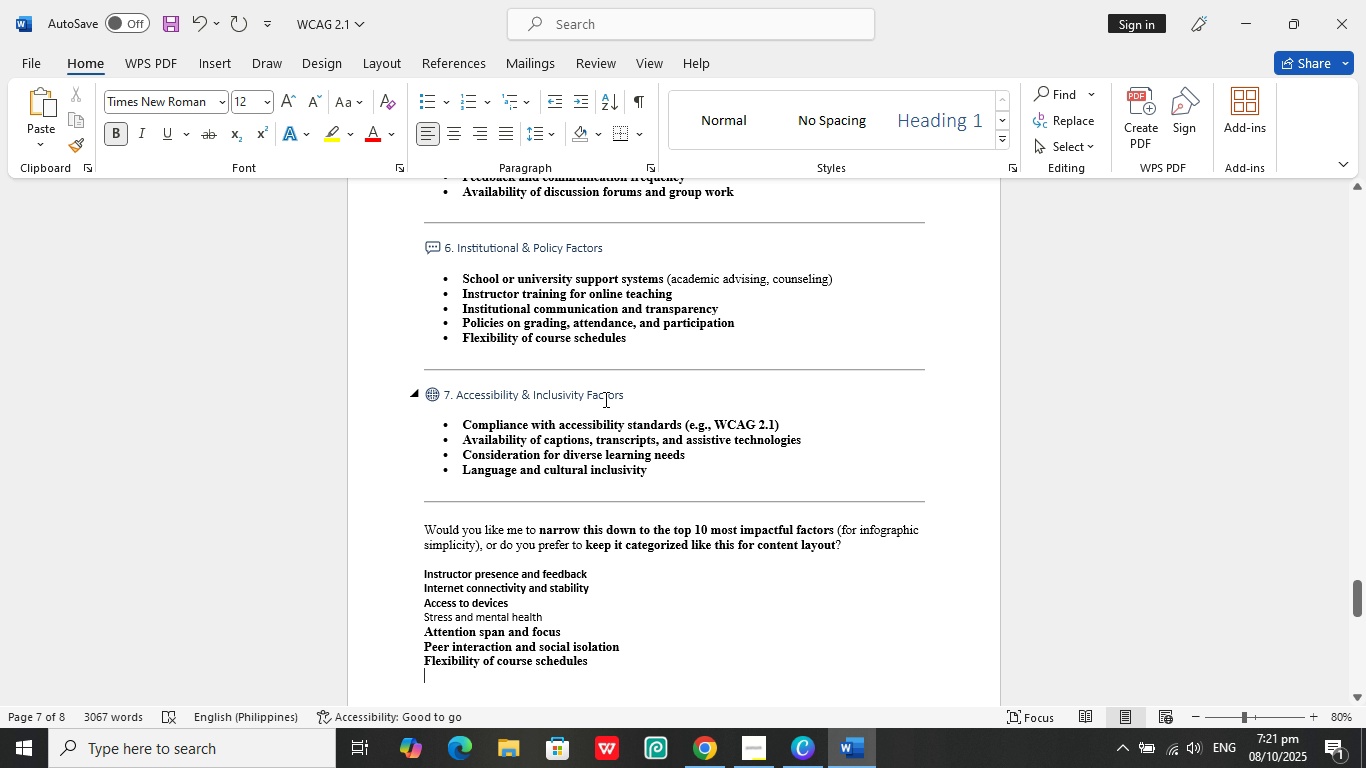 
scroll: coordinate [695, 432], scroll_direction: down, amount: 5.0
 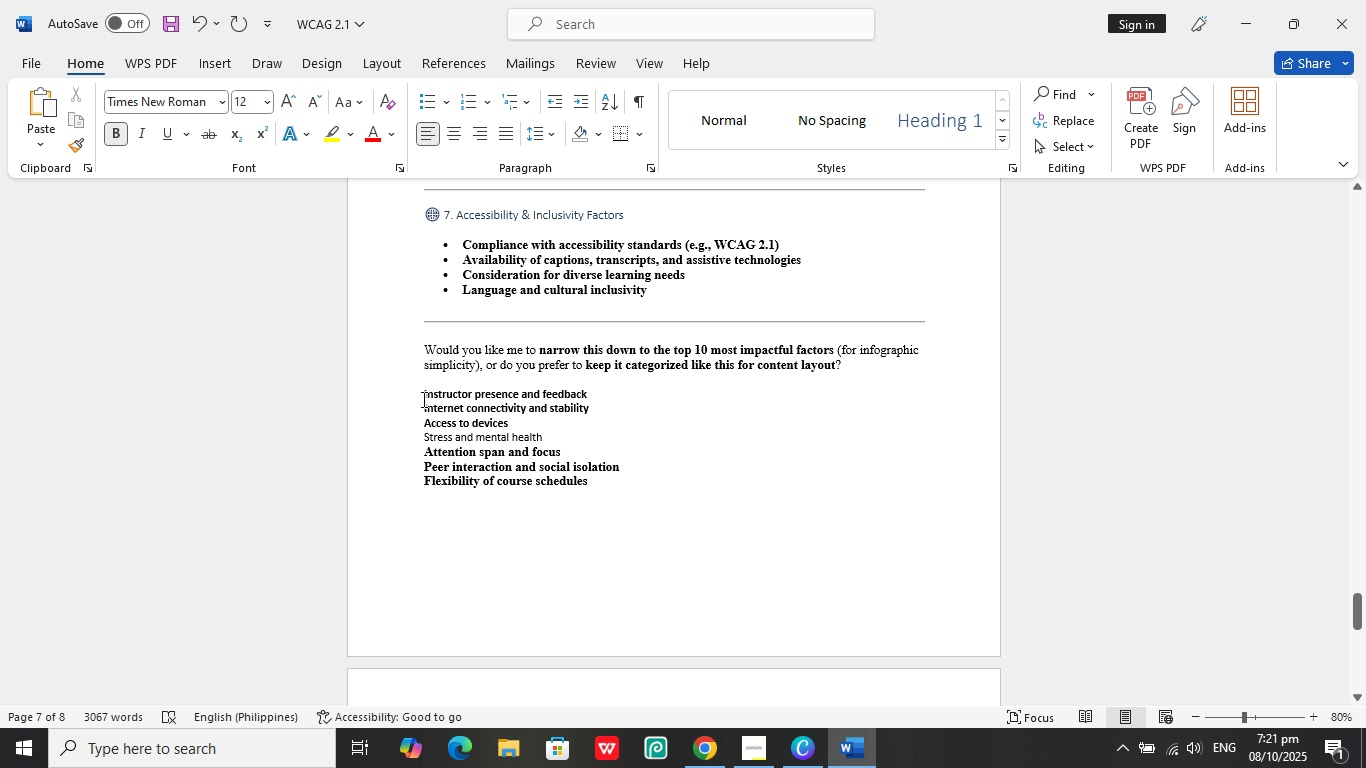 
left_click_drag(start_coordinate=[420, 396], to_coordinate=[629, 497])
 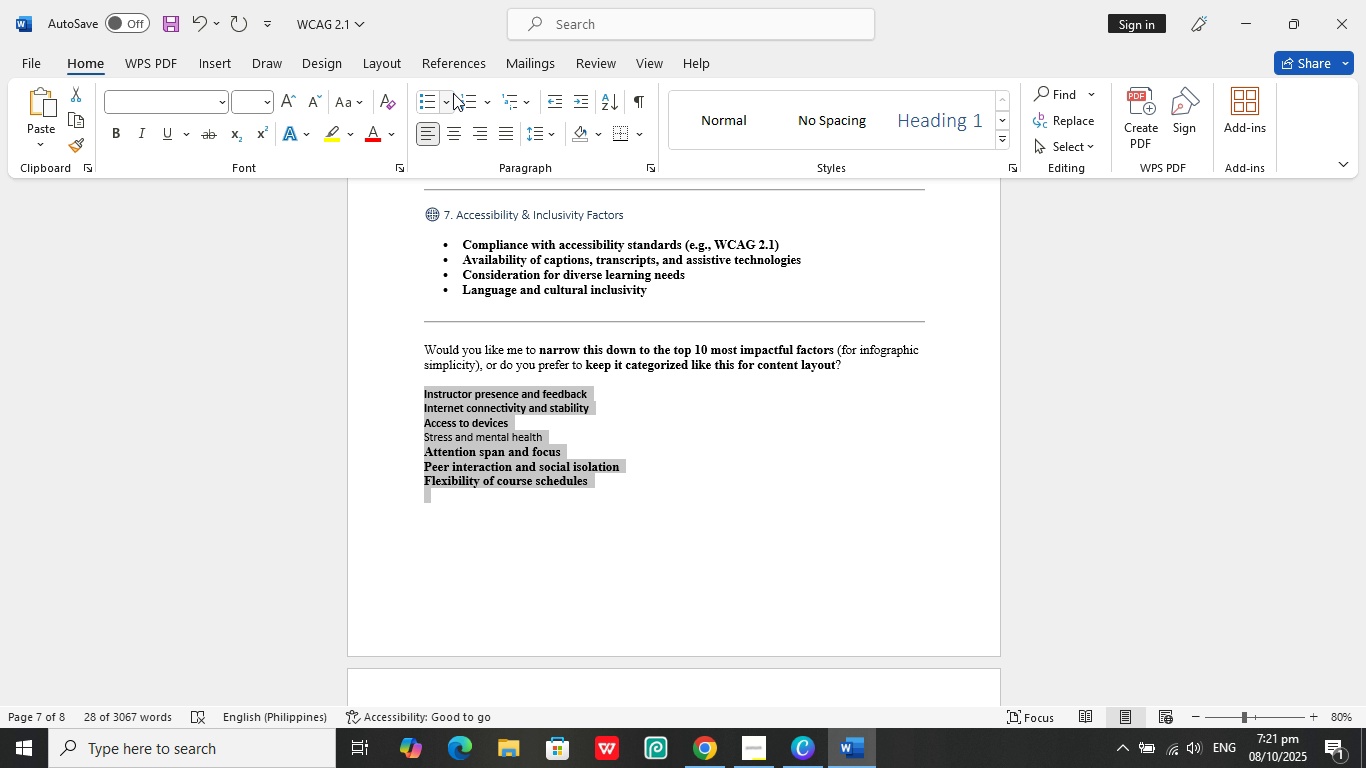 
left_click([425, 98])
 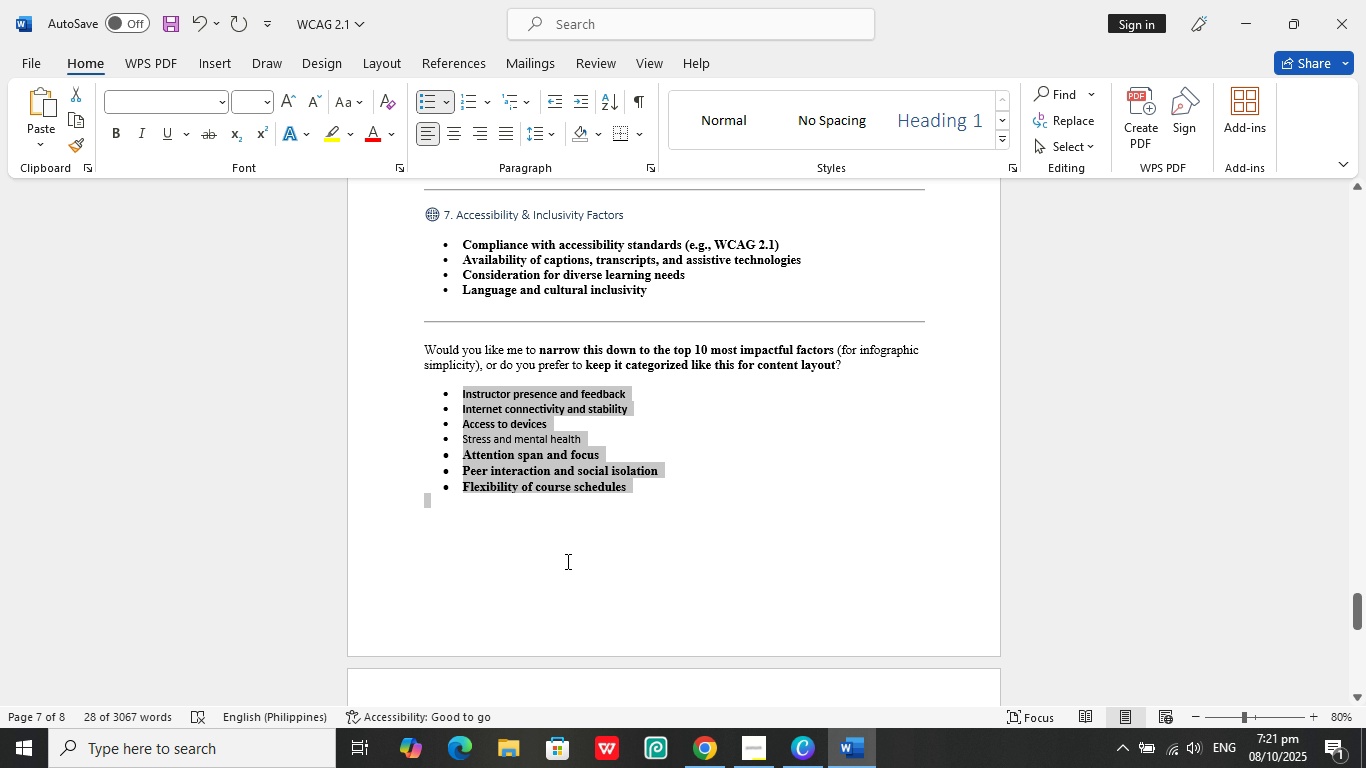 
left_click([581, 555])
 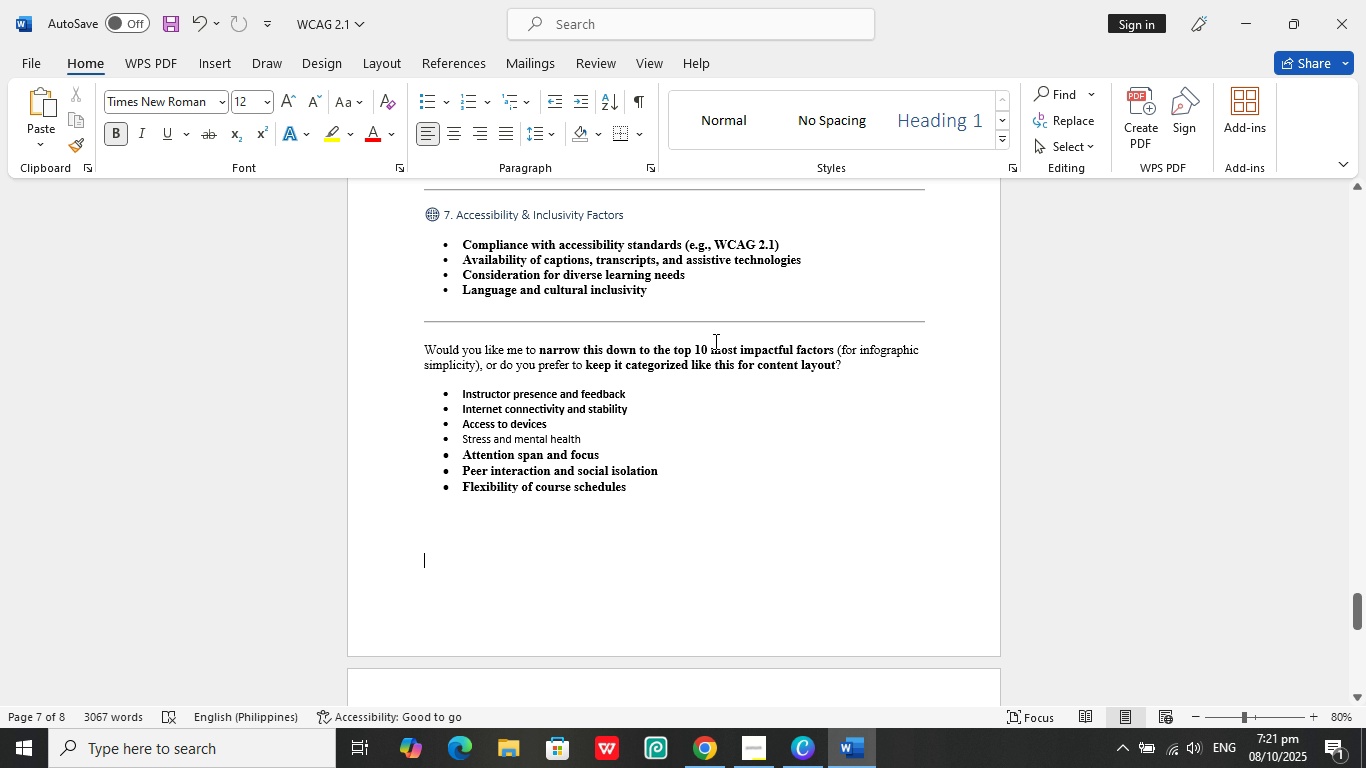 
left_click_drag(start_coordinate=[867, 371], to_coordinate=[443, 349])
 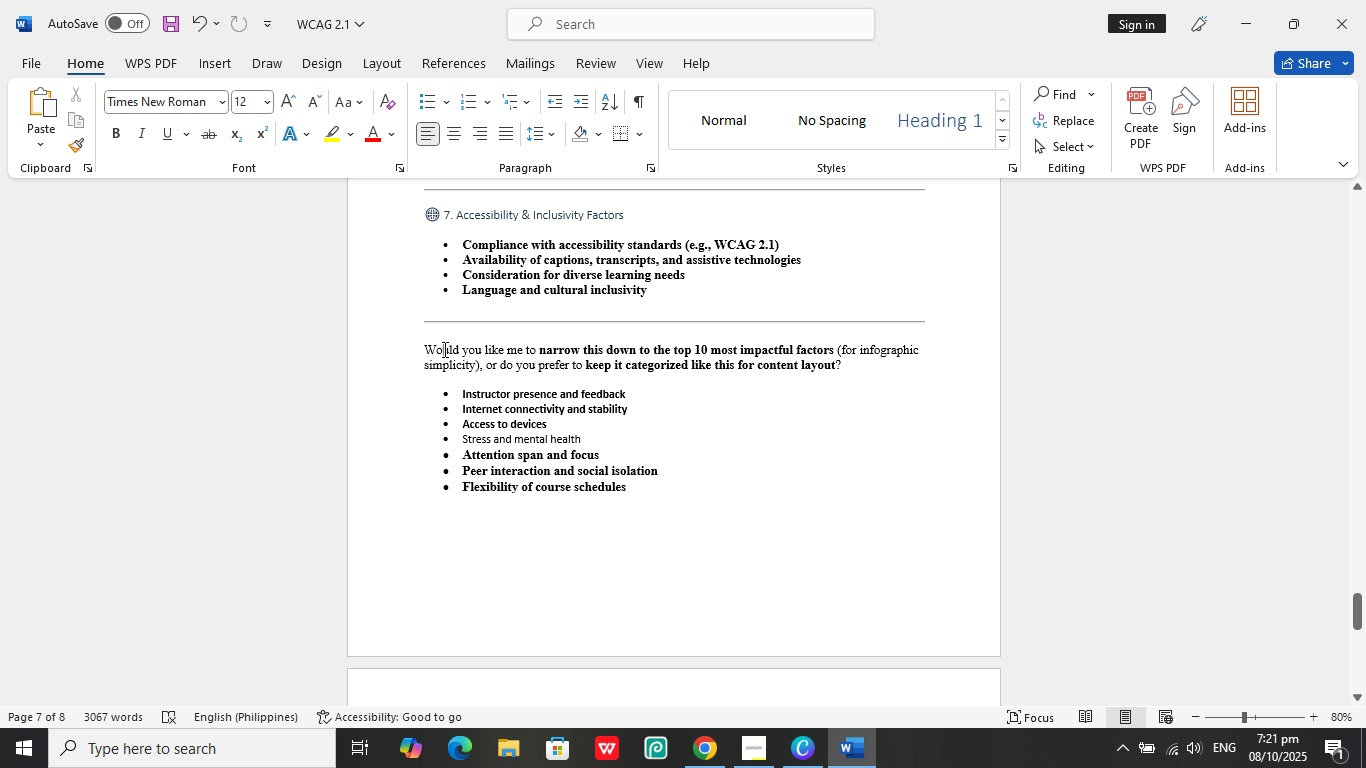 
double_click([443, 349])
 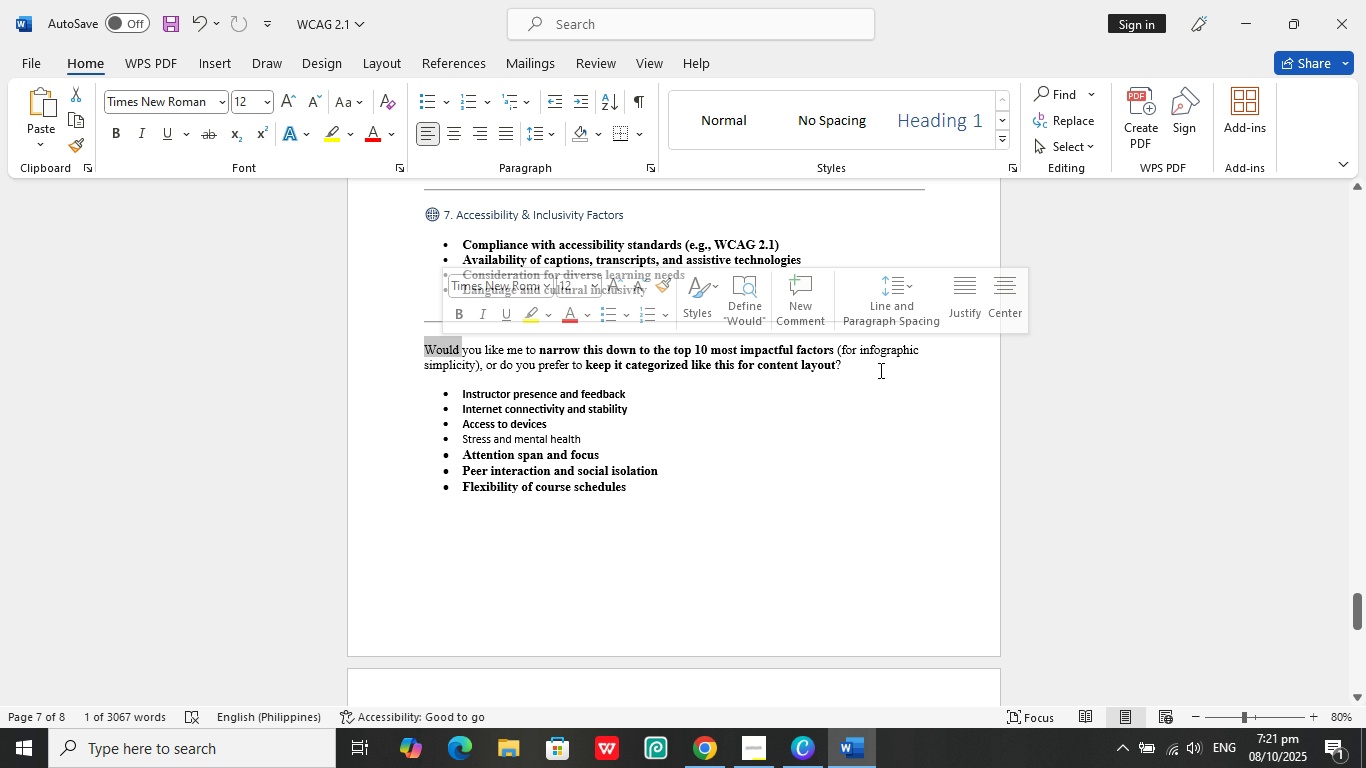 
left_click([875, 368])
 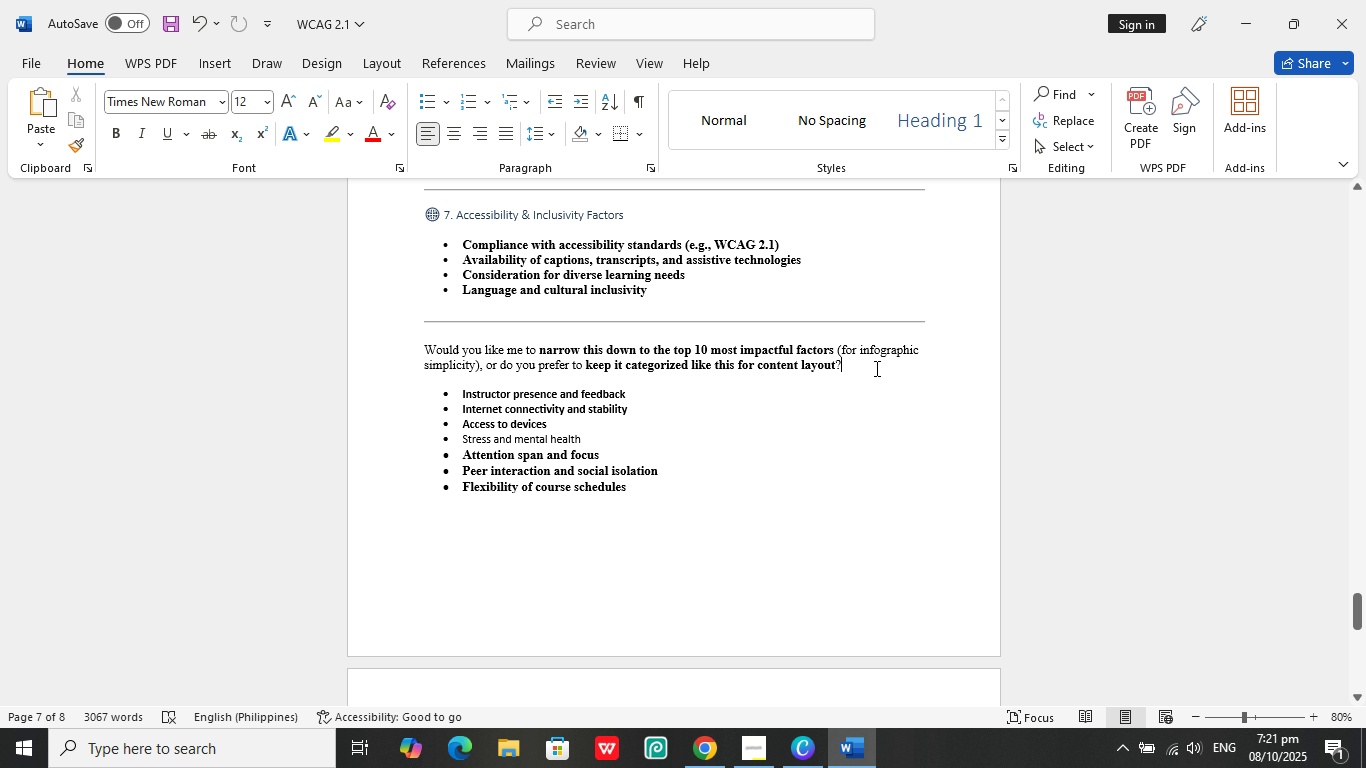 
left_click_drag(start_coordinate=[874, 368], to_coordinate=[428, 346])
 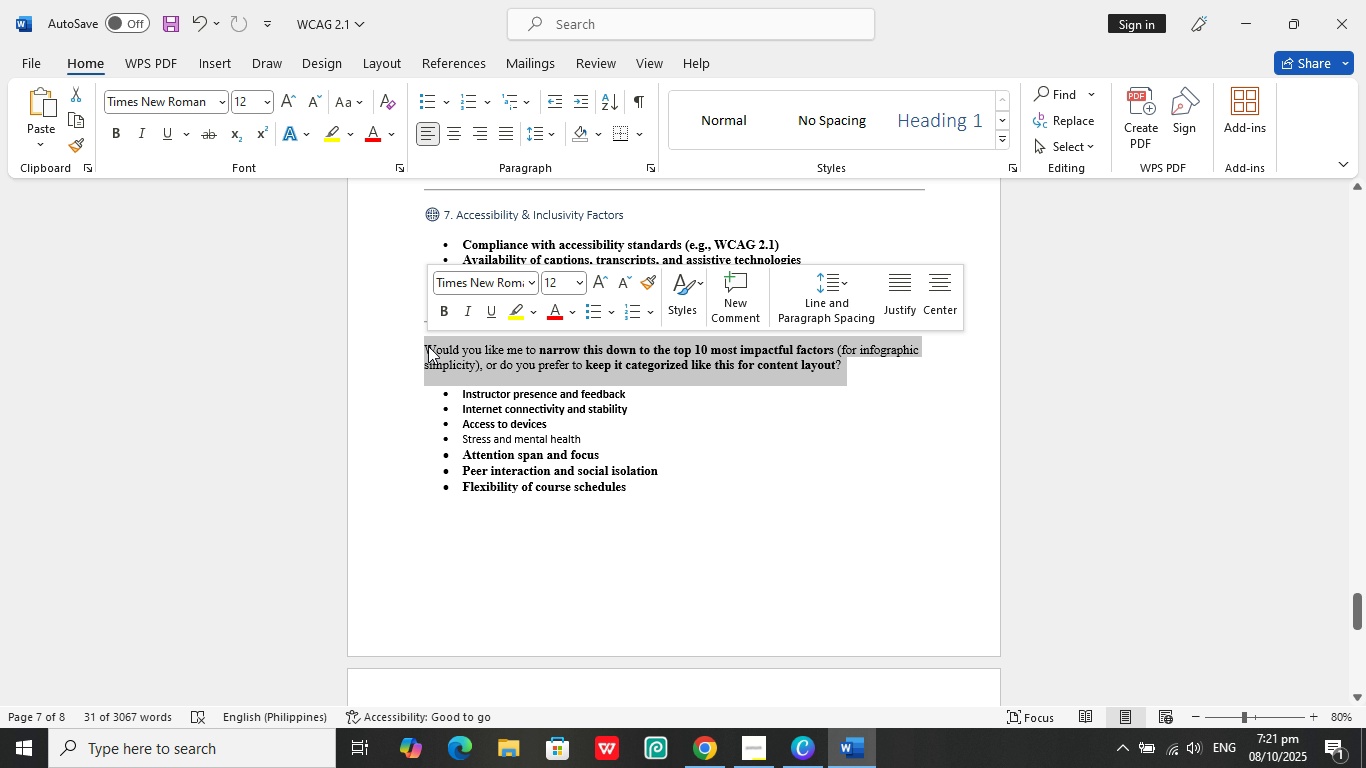 
key(Backspace)
 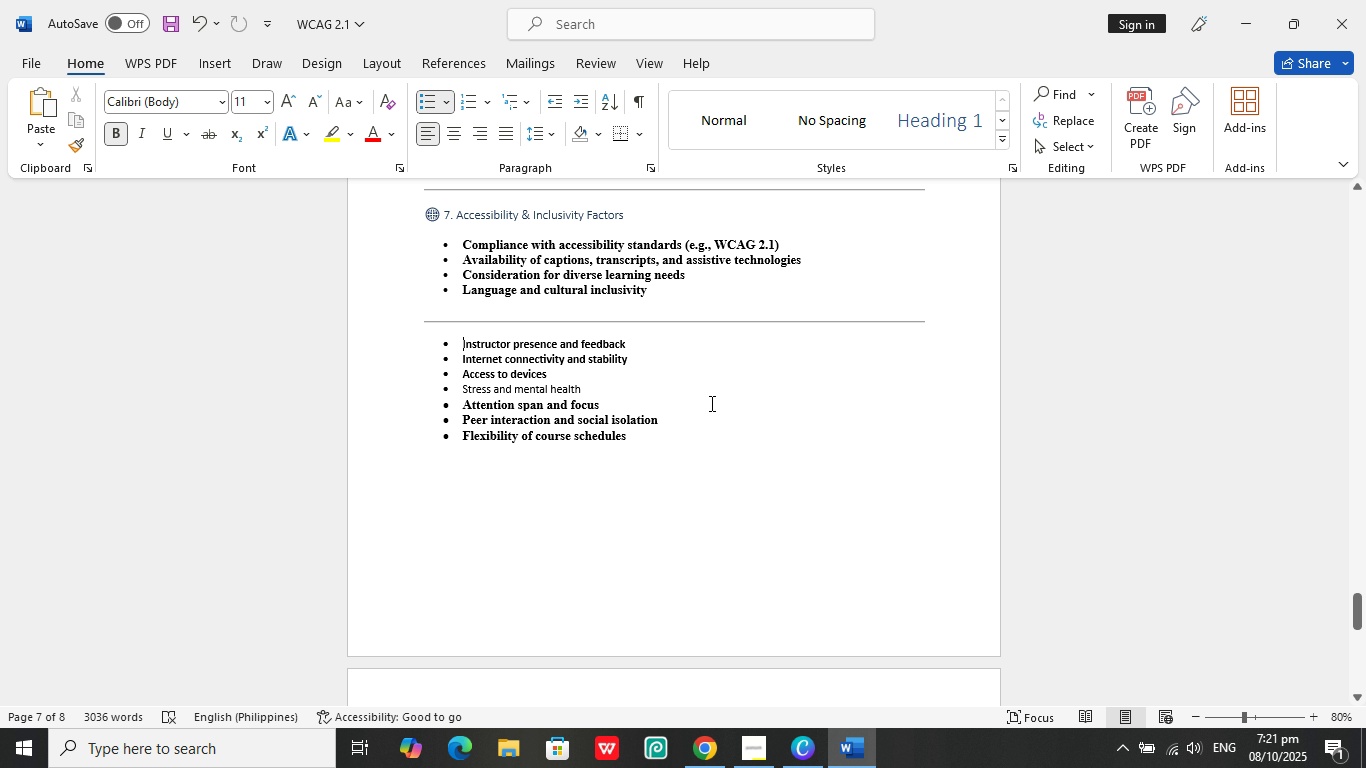 
left_click([711, 443])
 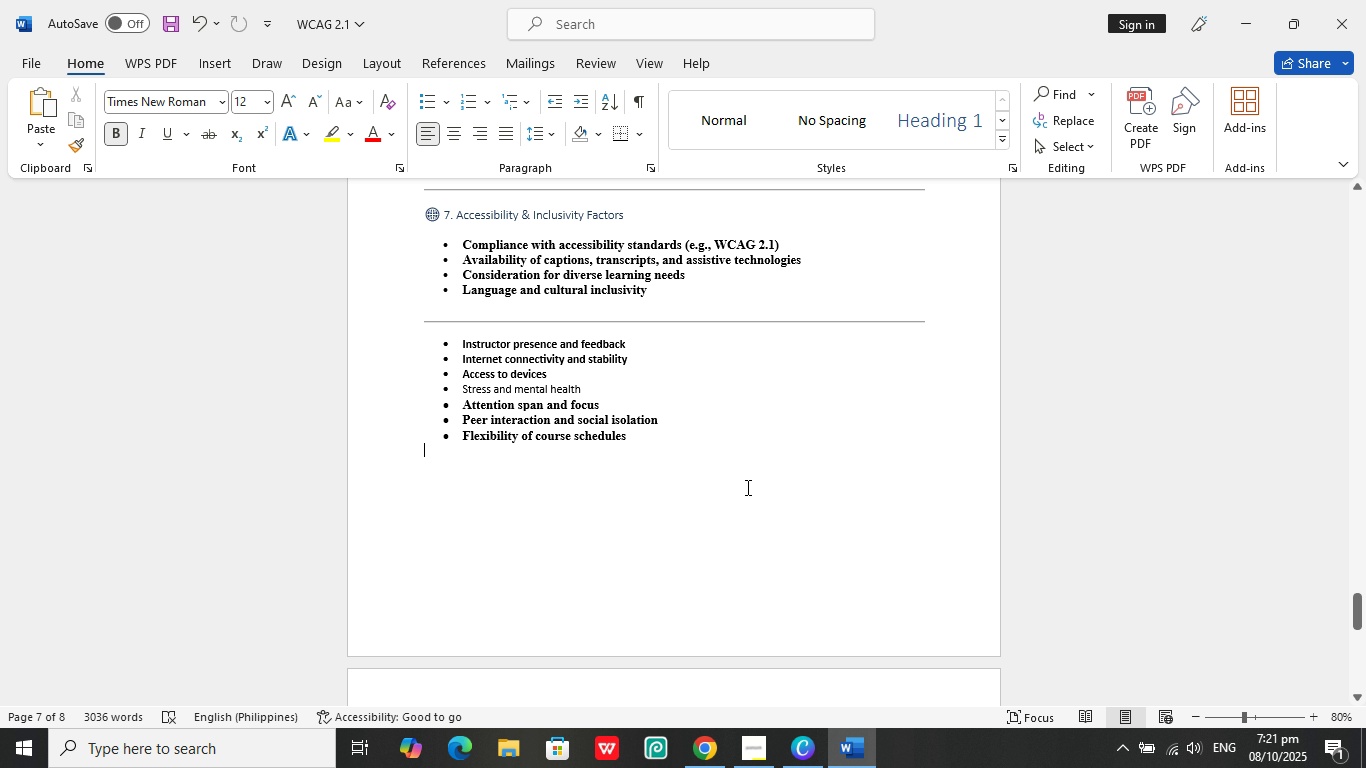 
scroll: coordinate [760, 485], scroll_direction: up, amount: 5.0
 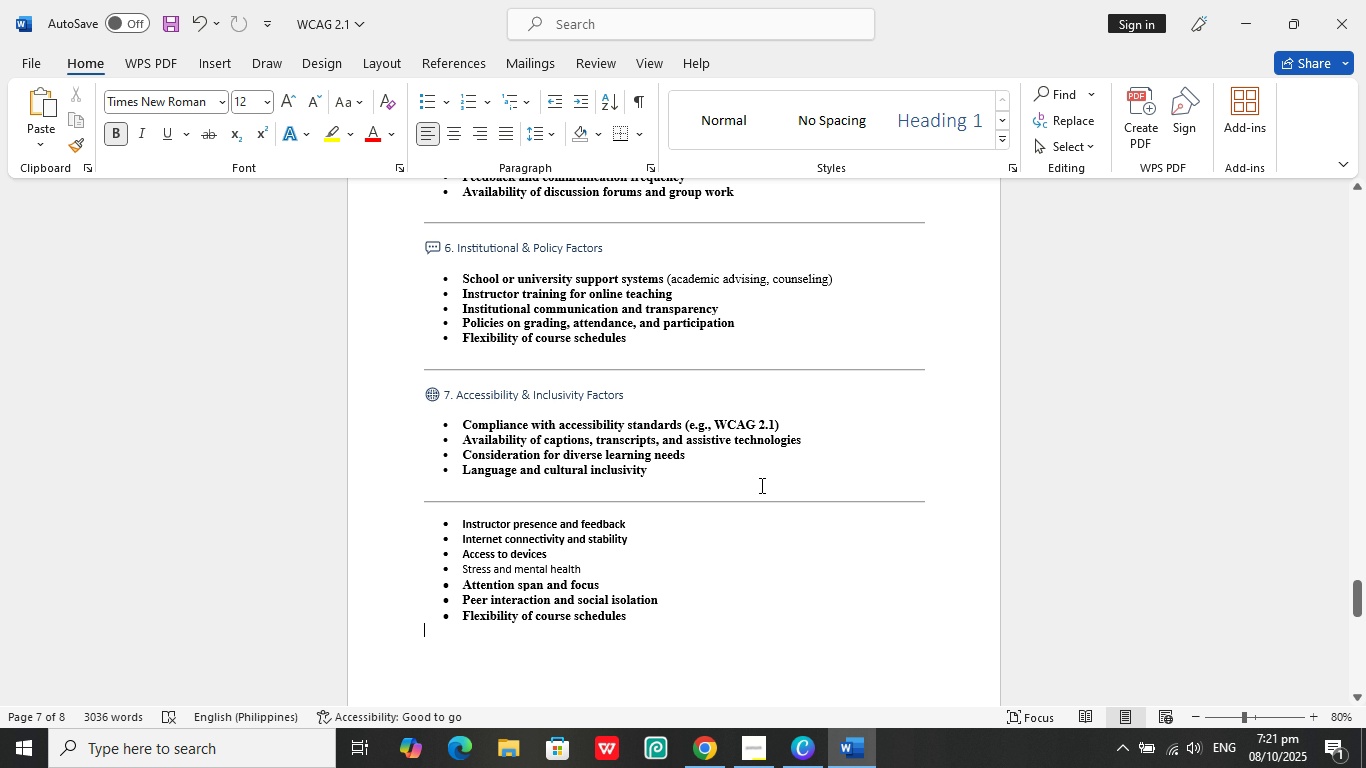 
key(Control+S)
 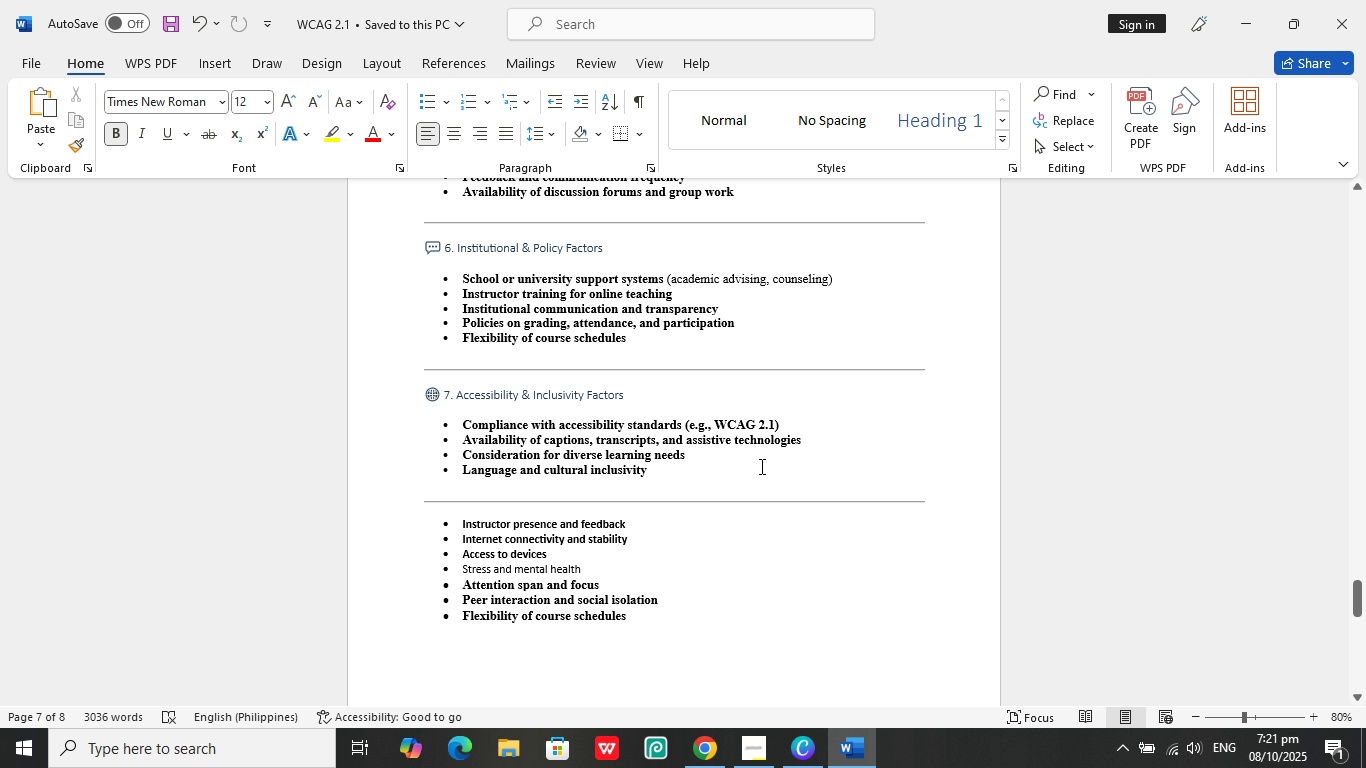 
scroll: coordinate [771, 436], scroll_direction: down, amount: 12.0
 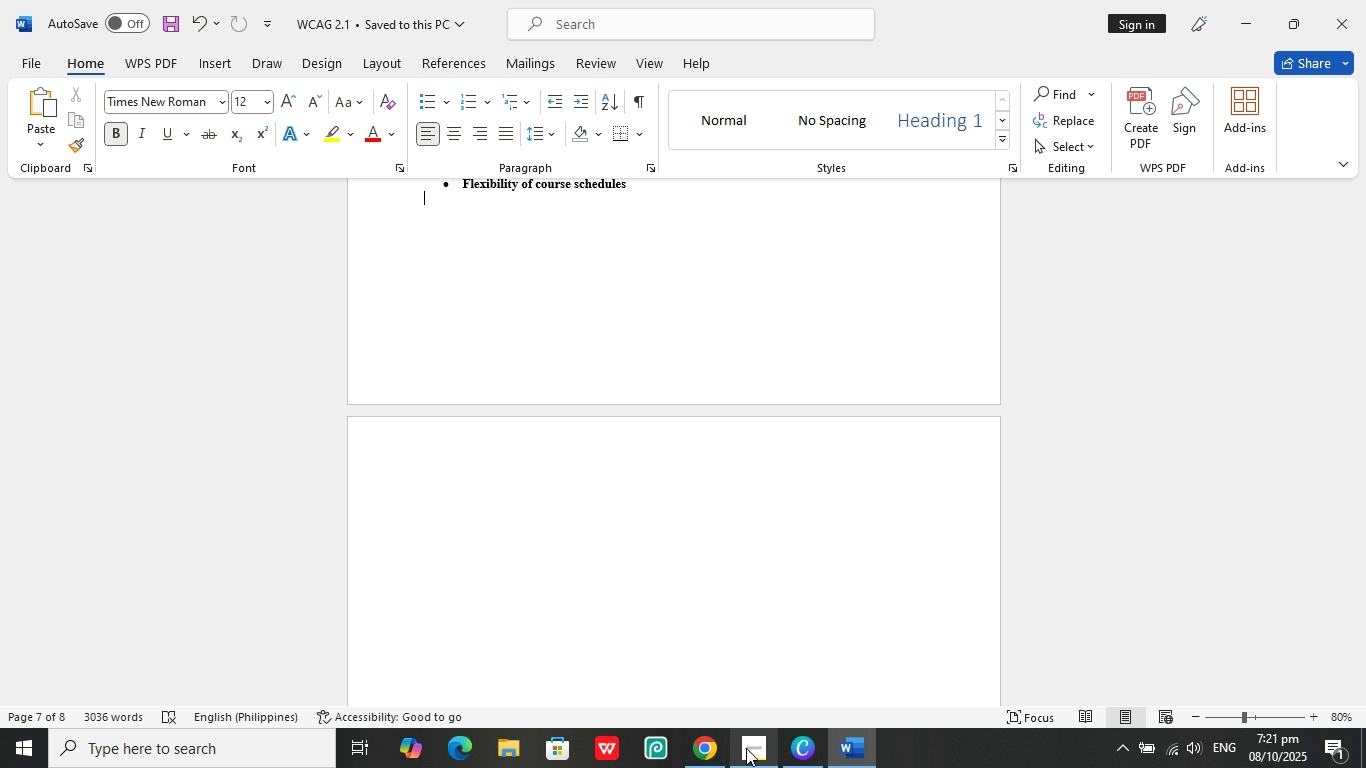 
left_click([747, 747])